 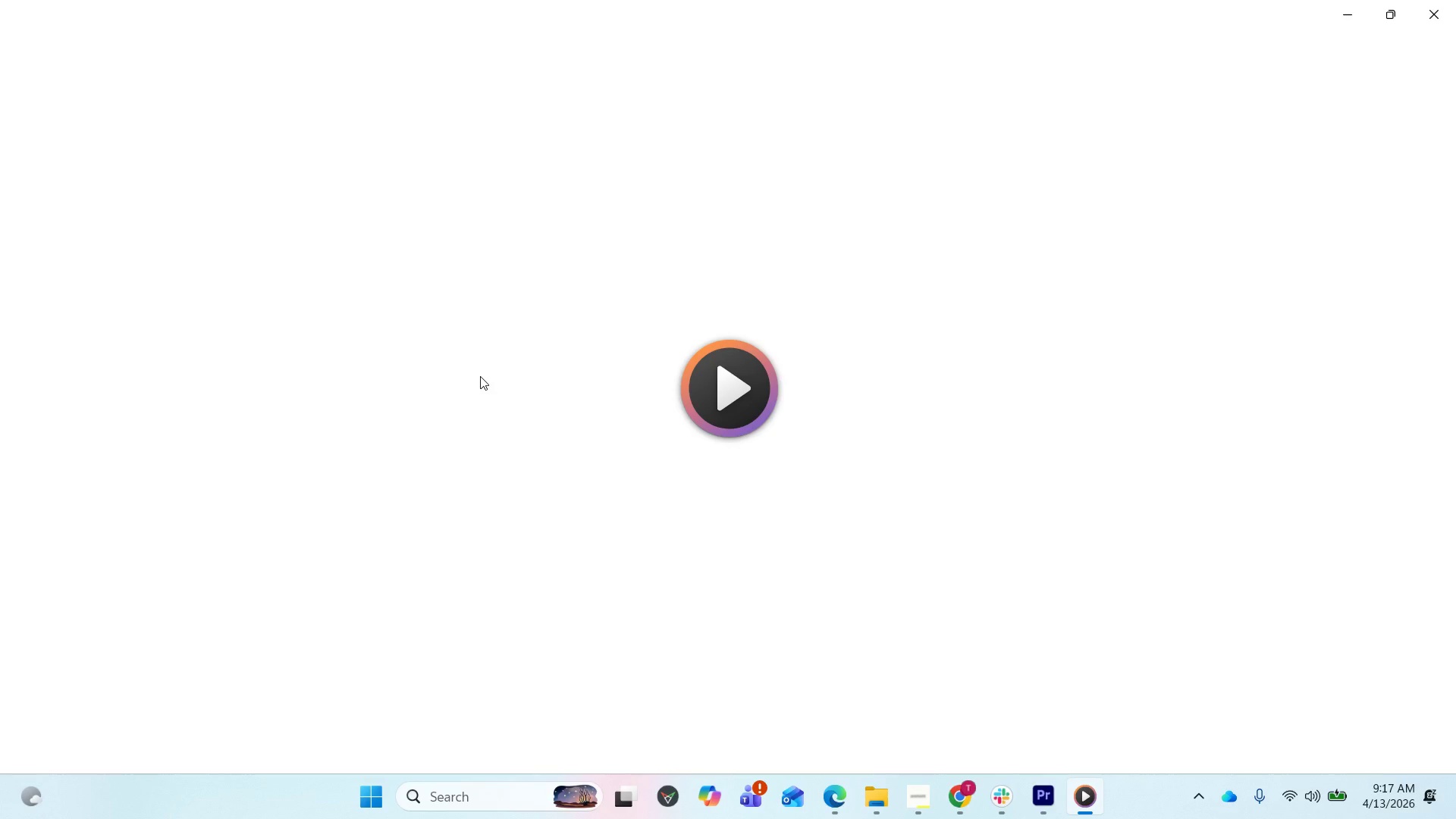 
left_click([1053, 809])
 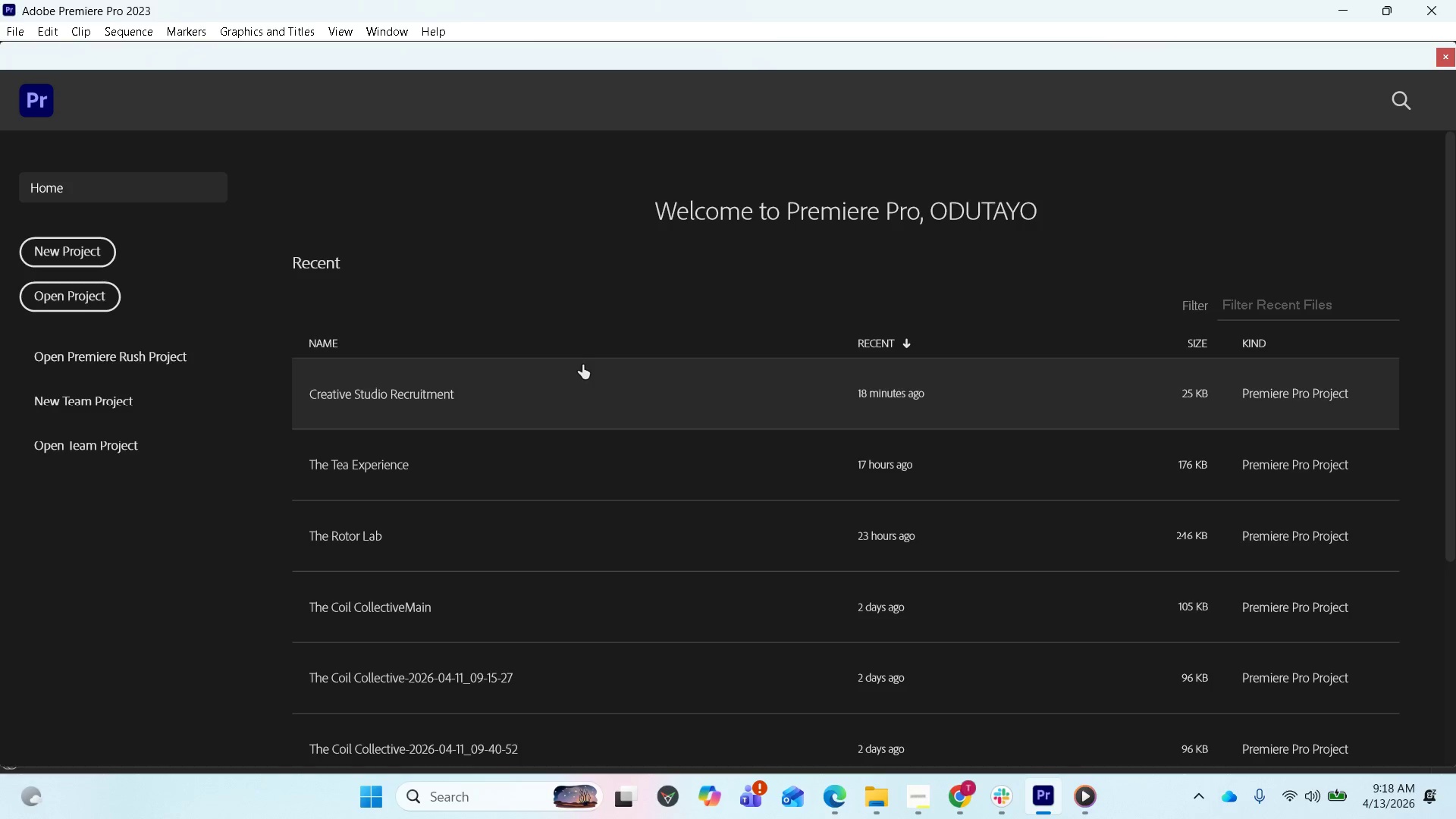 
wait(9.8)
 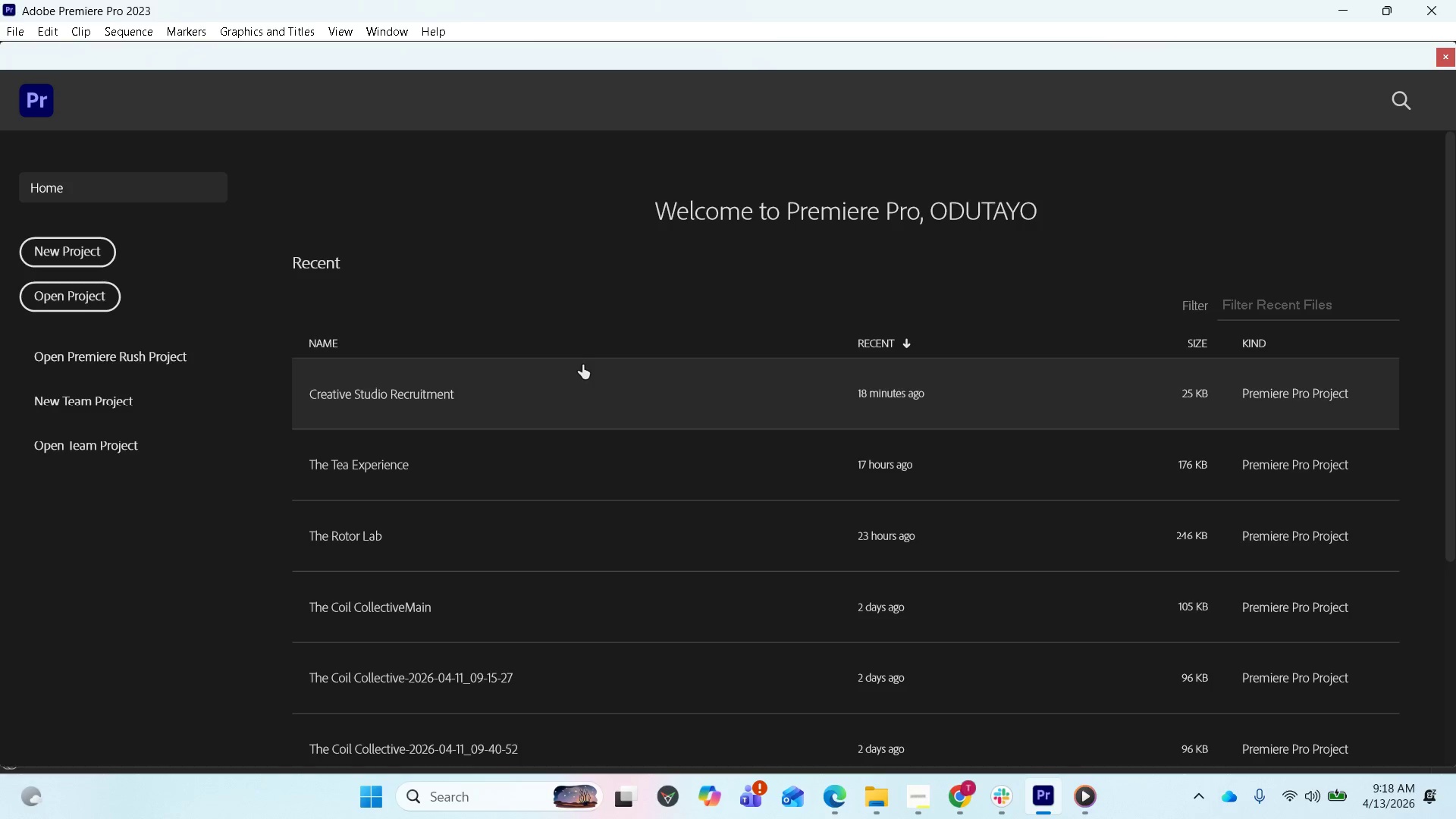 
double_click([409, 394])
 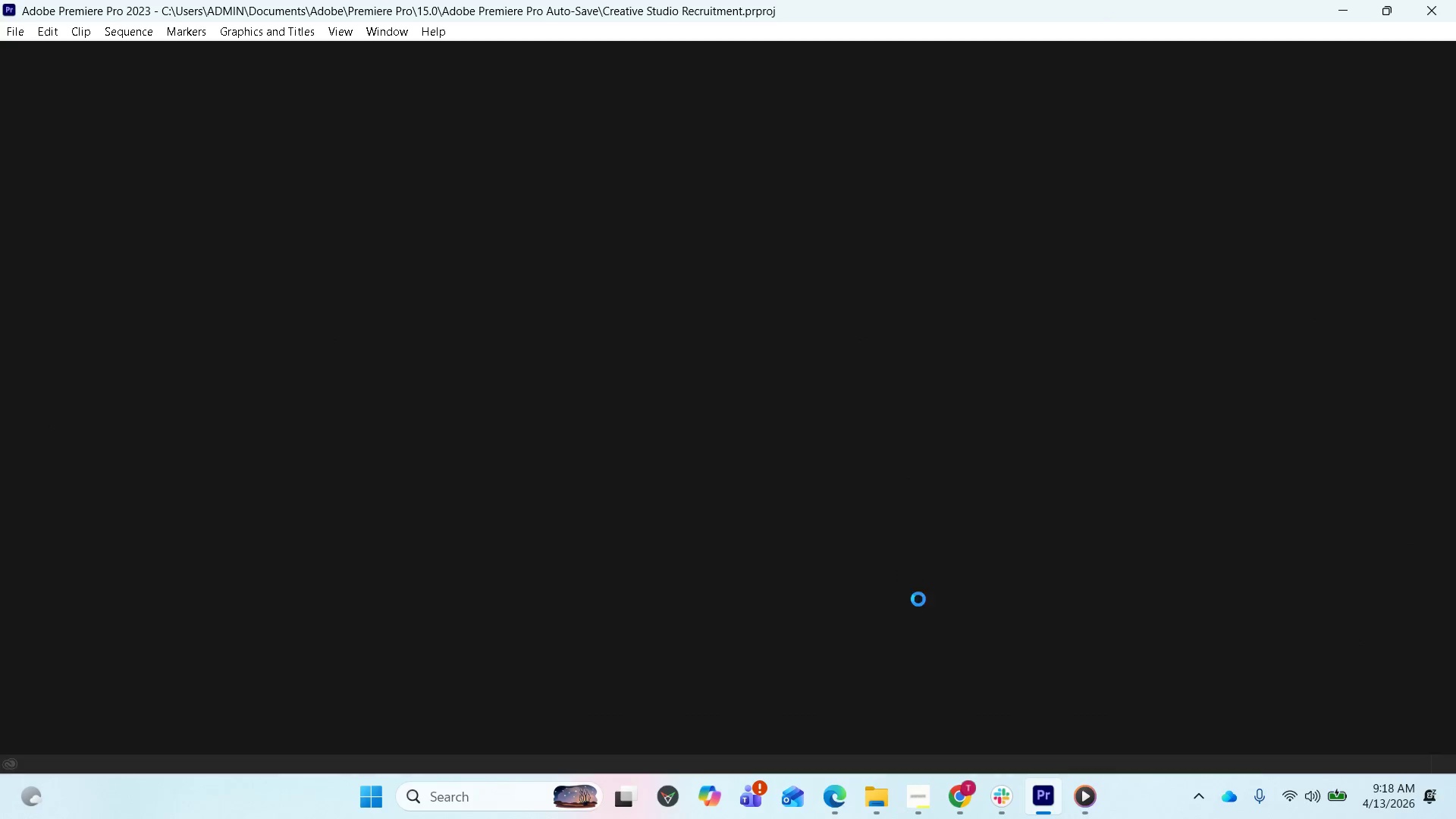 
mouse_move([1023, 767])
 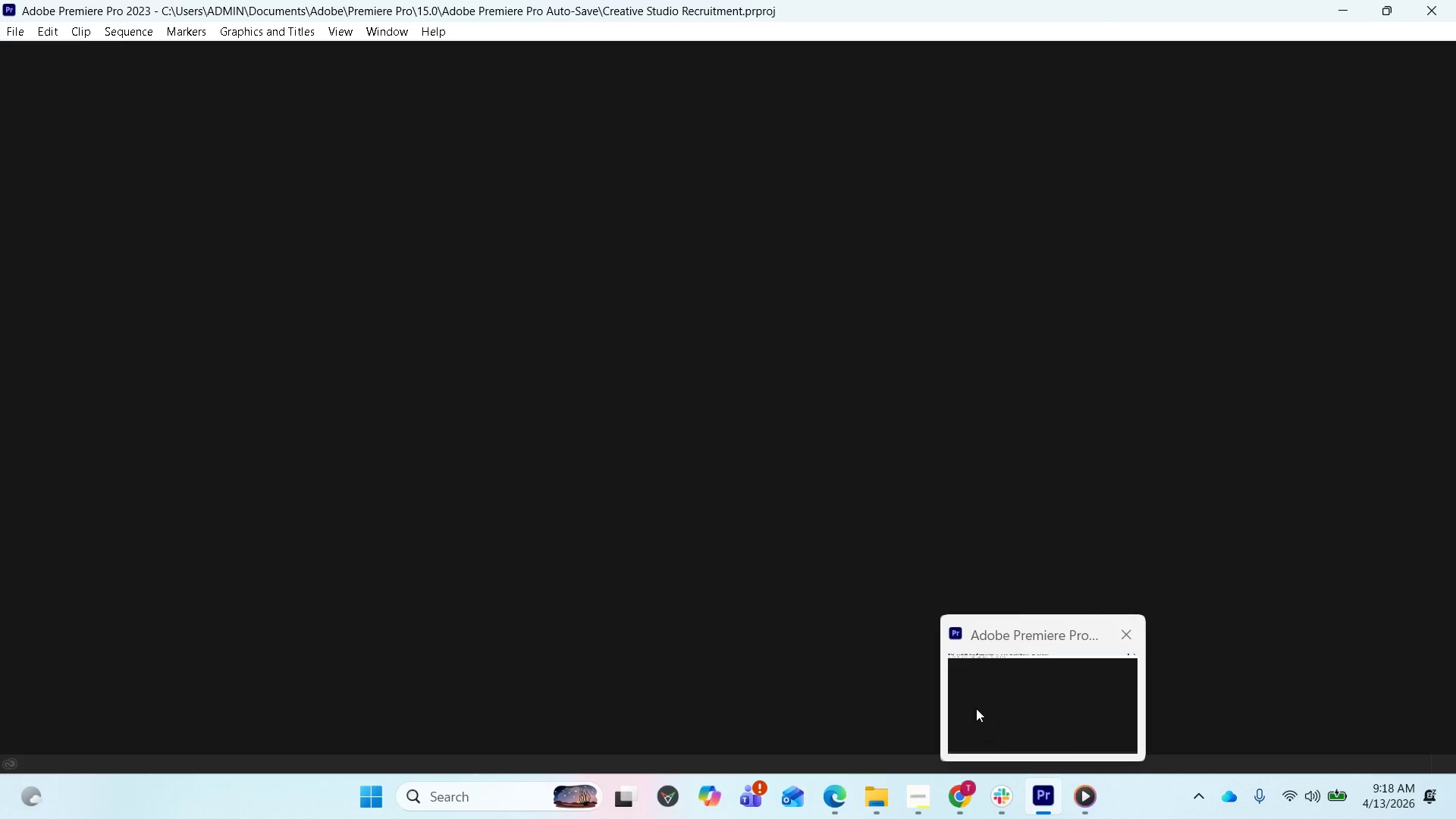 
mouse_move([979, 698])
 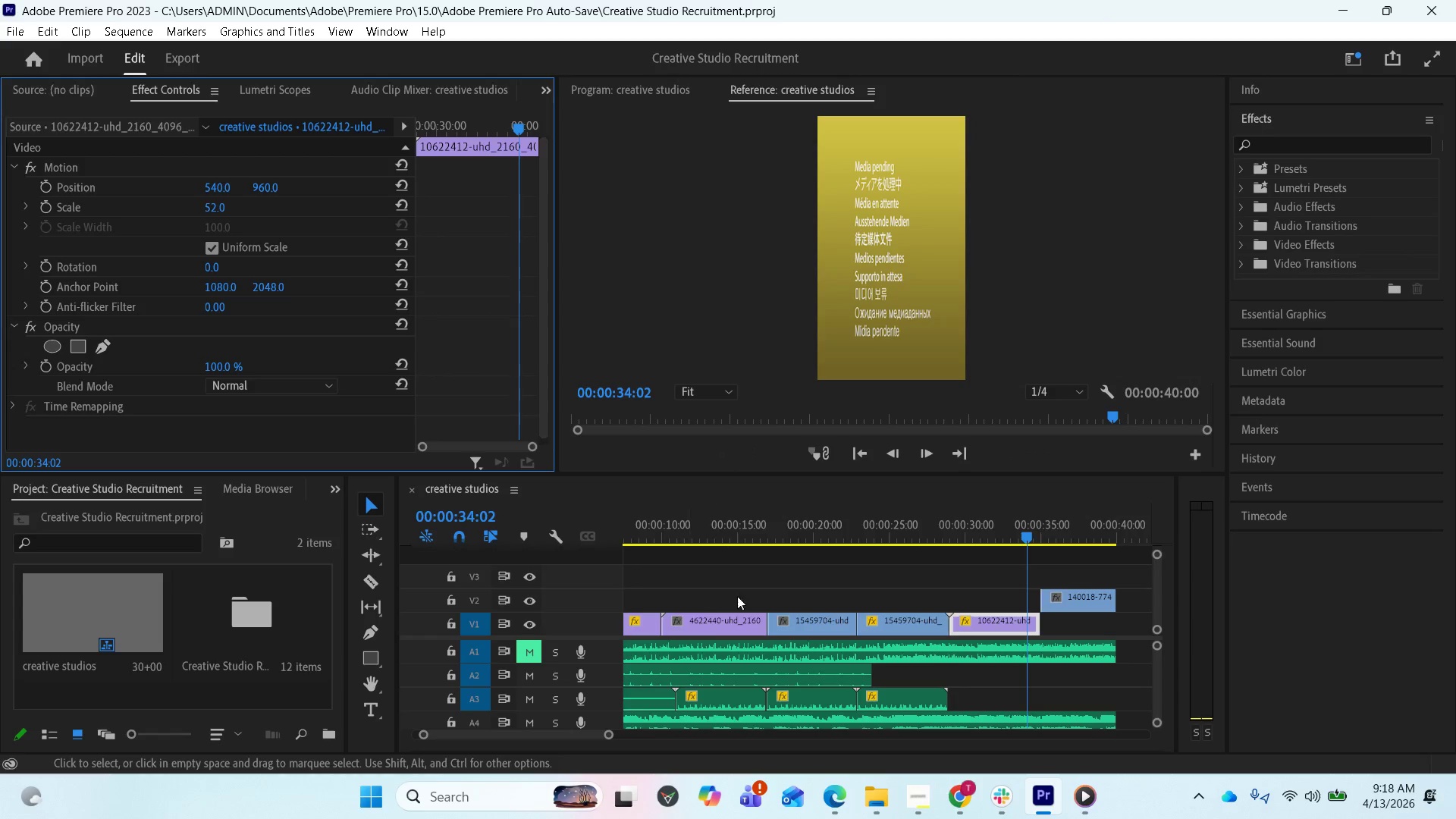 
wait(5.49)
 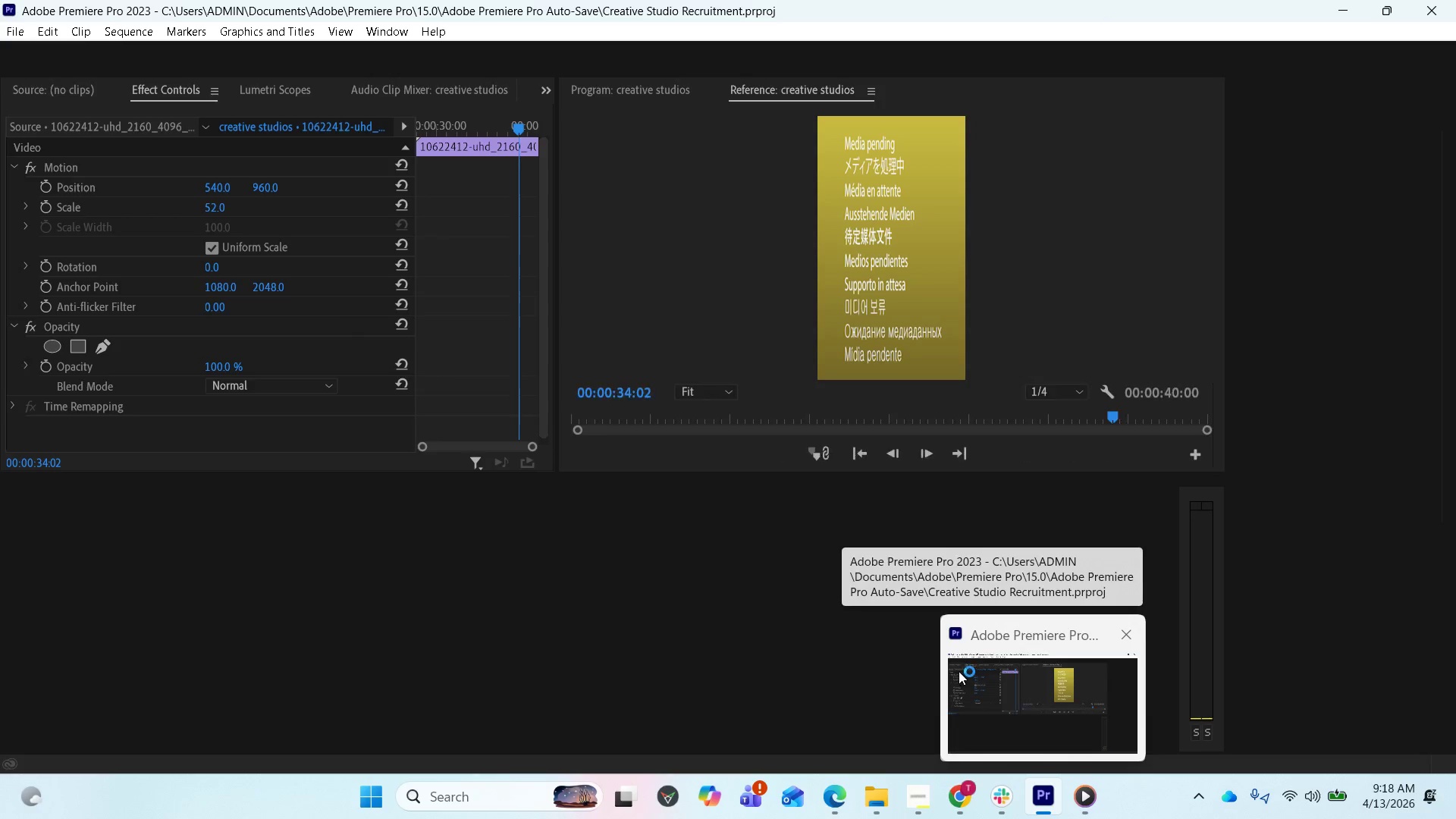 
scroll: coordinate [248, 606], scroll_direction: down, amount: 2.0
 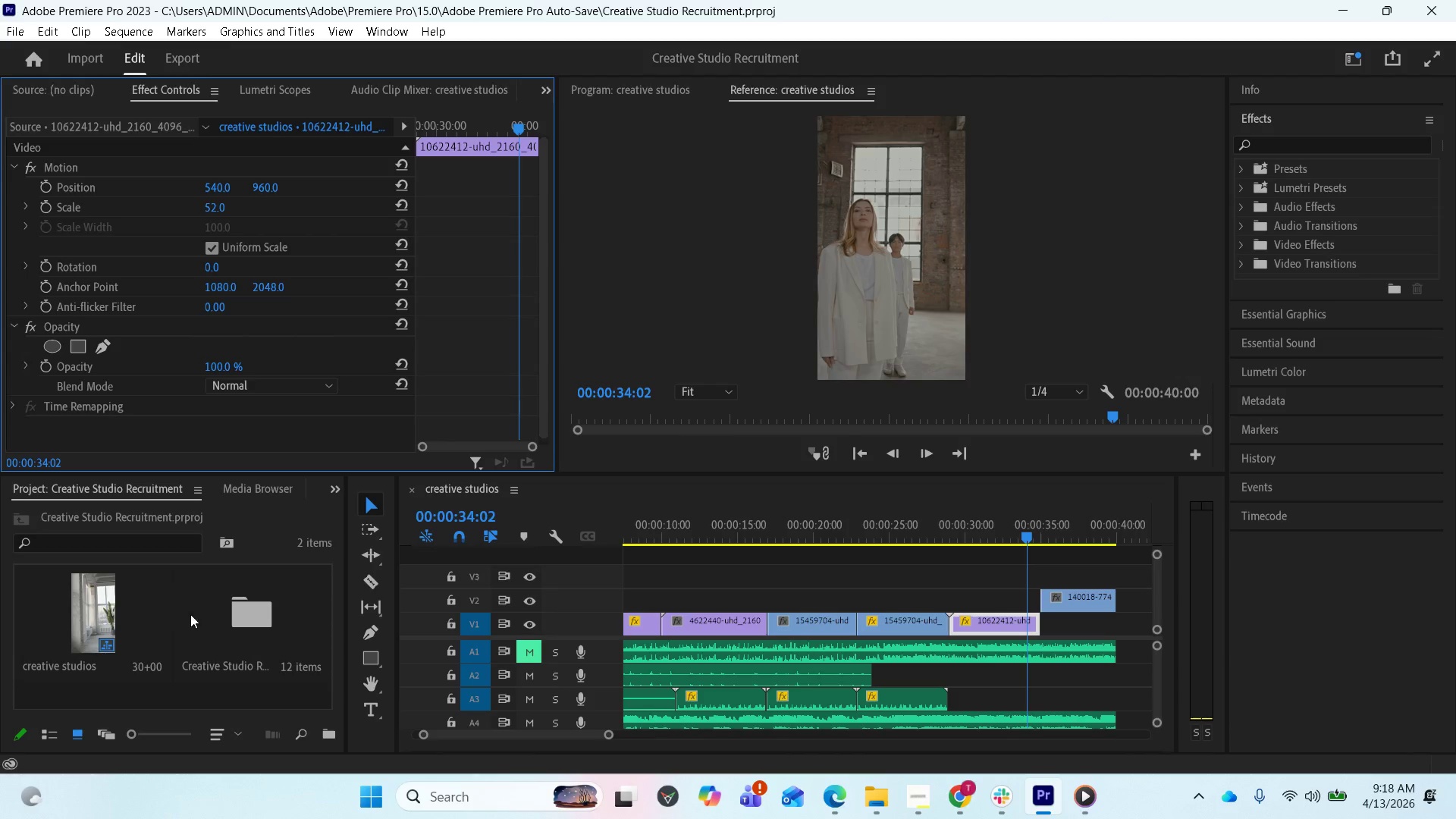 
scroll: coordinate [196, 618], scroll_direction: up, amount: 1.0
 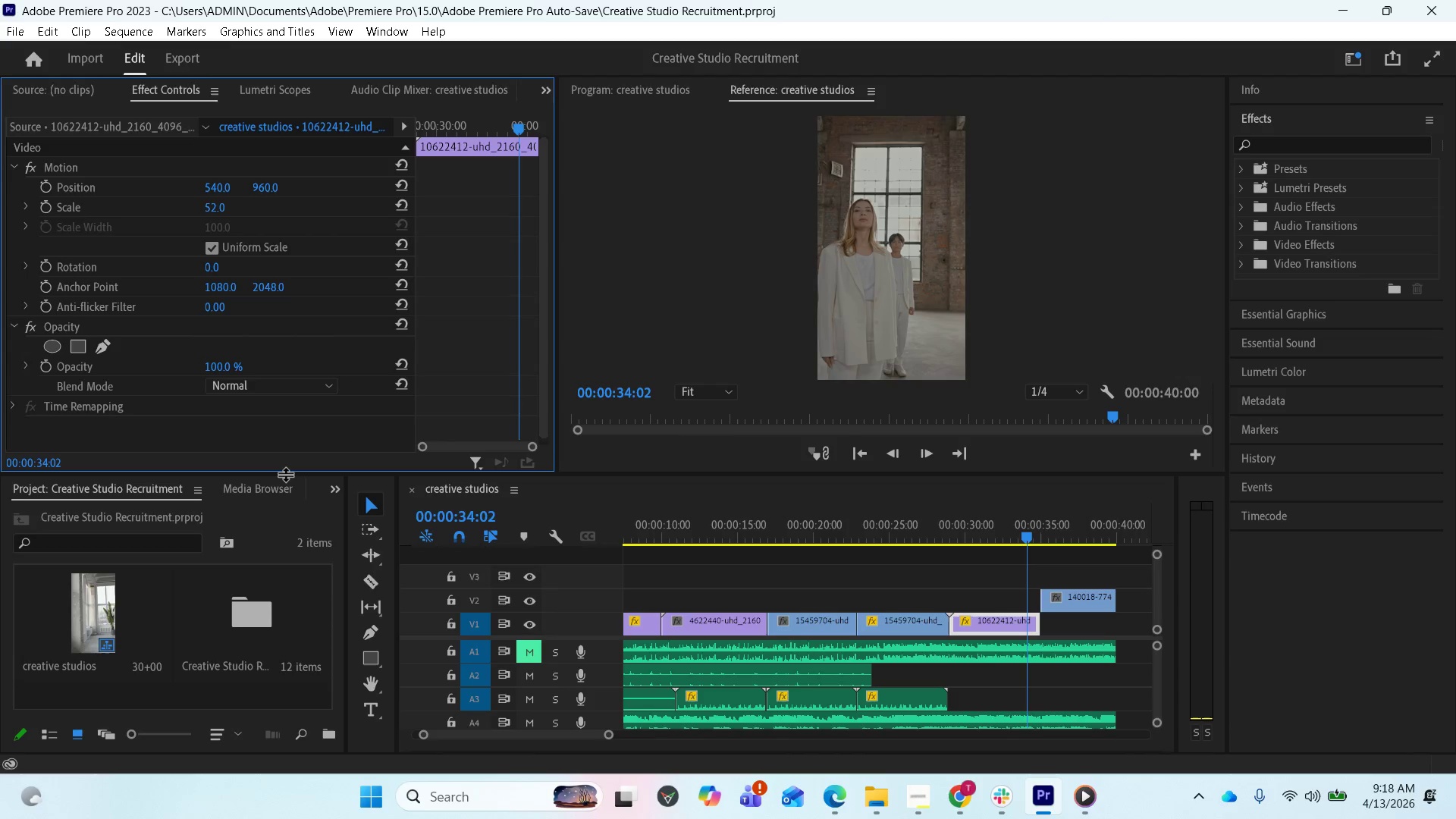 
left_click_drag(start_coordinate=[285, 474], to_coordinate=[297, 361])
 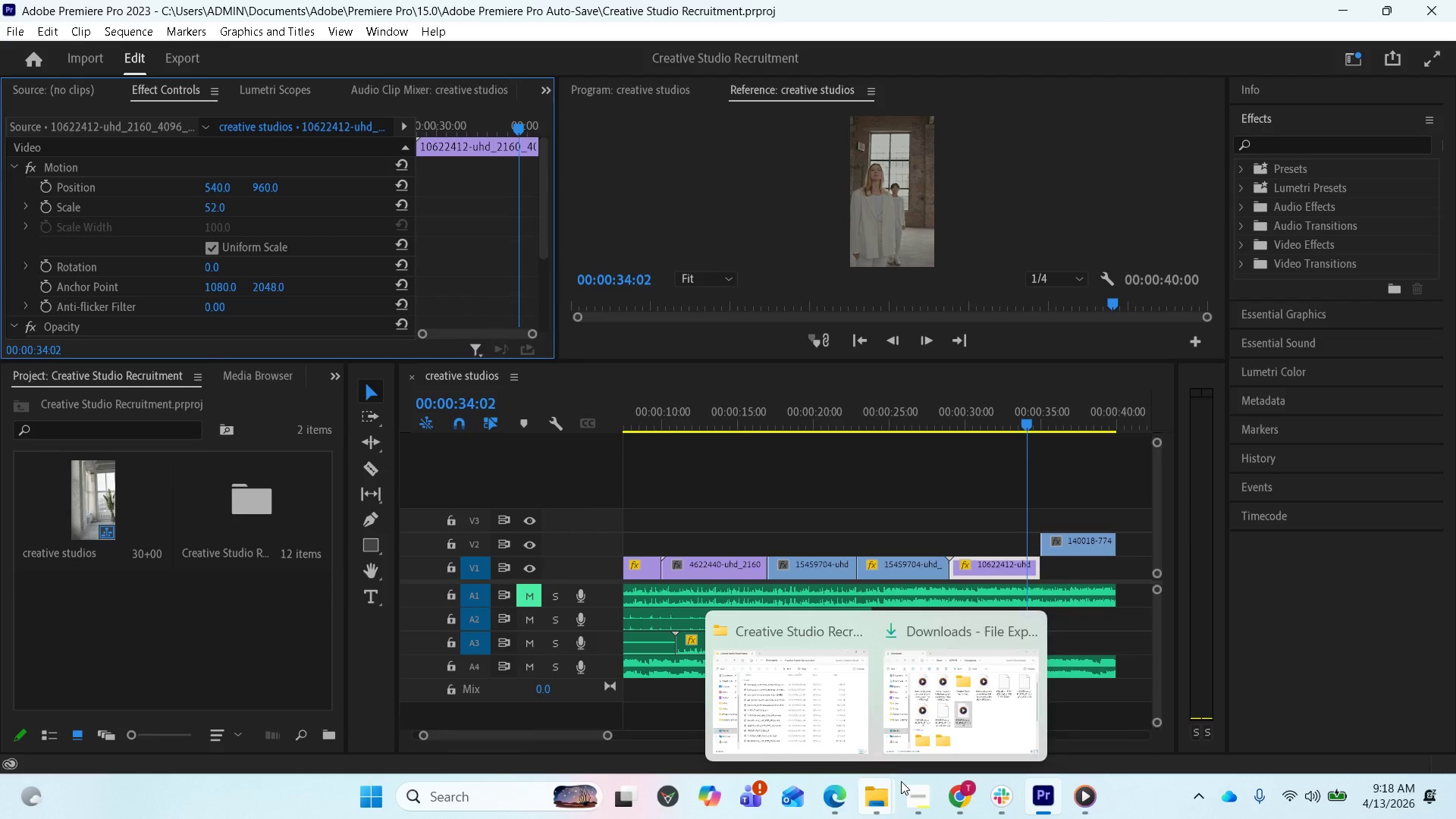 
left_click([1079, 792])
 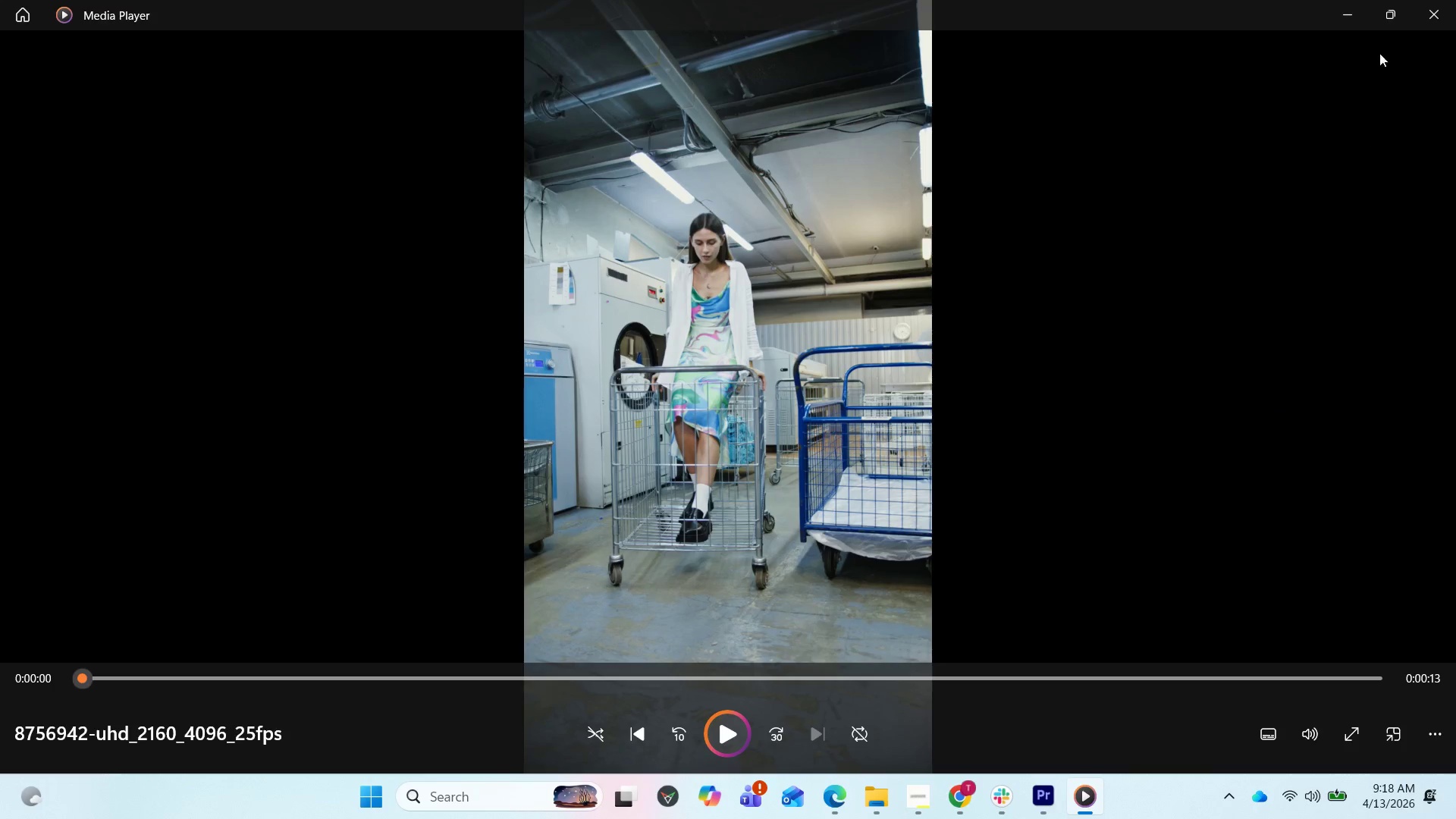 
left_click([1432, 13])
 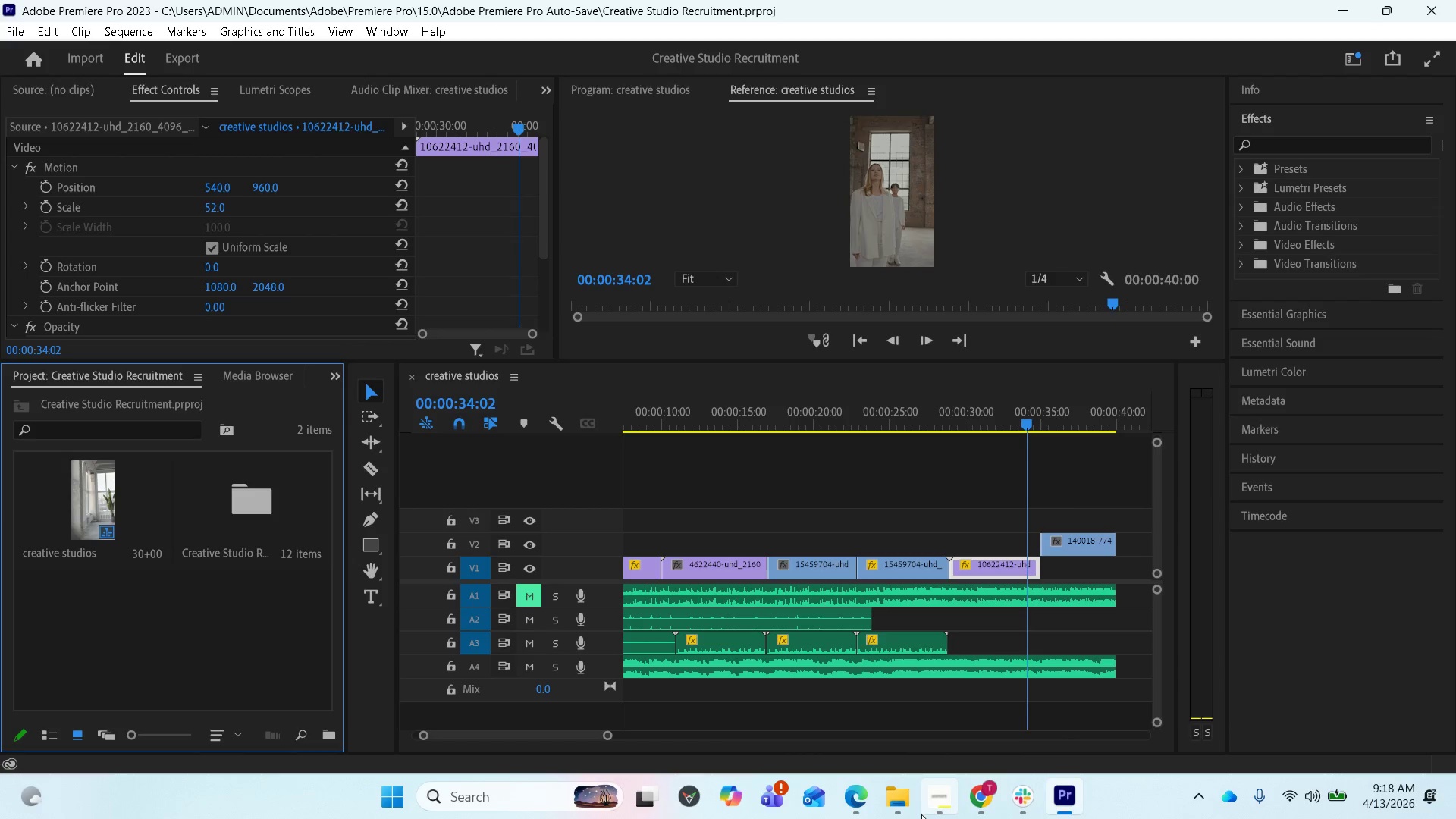 
wait(5.02)
 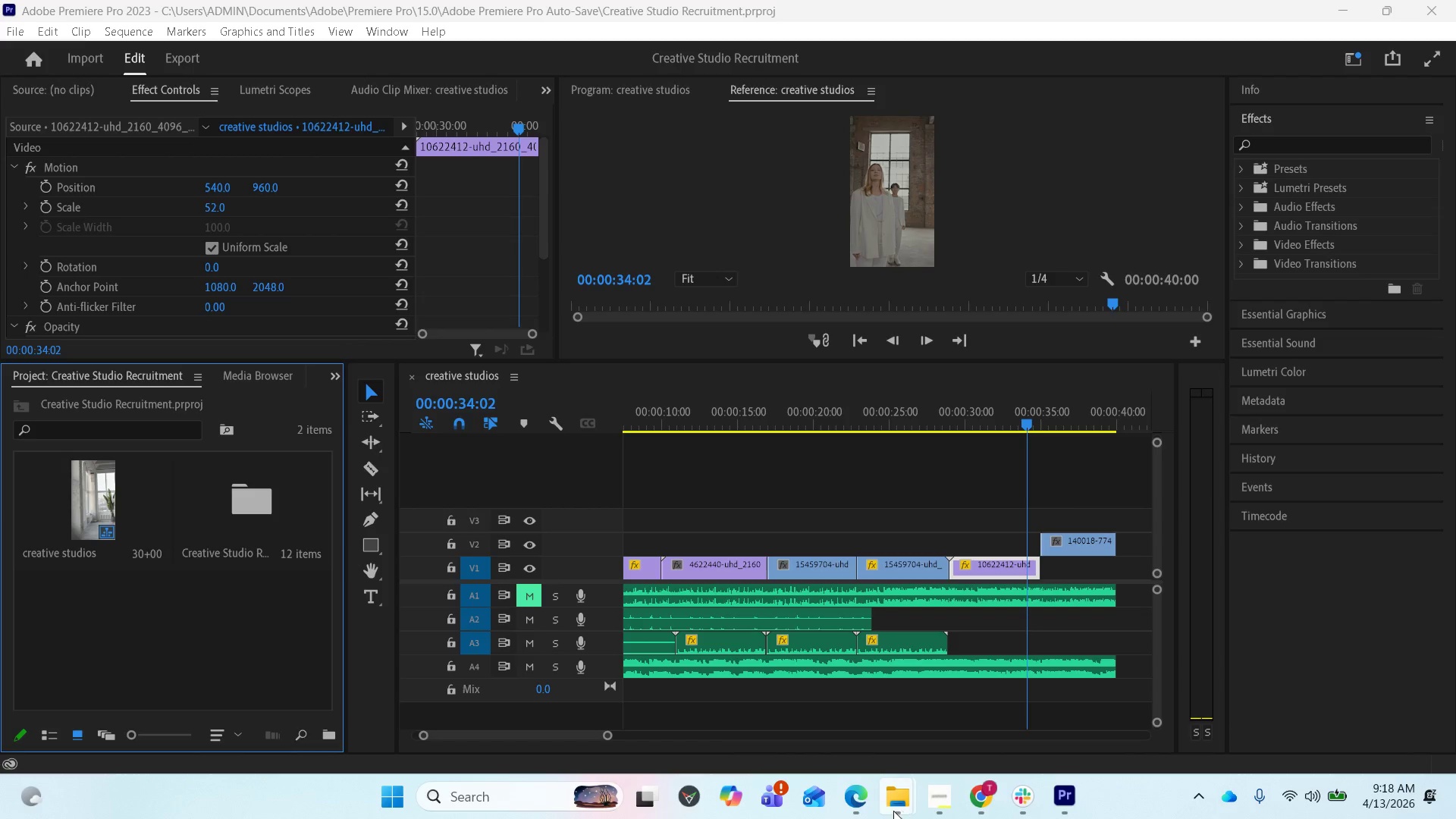 
left_click([930, 714])
 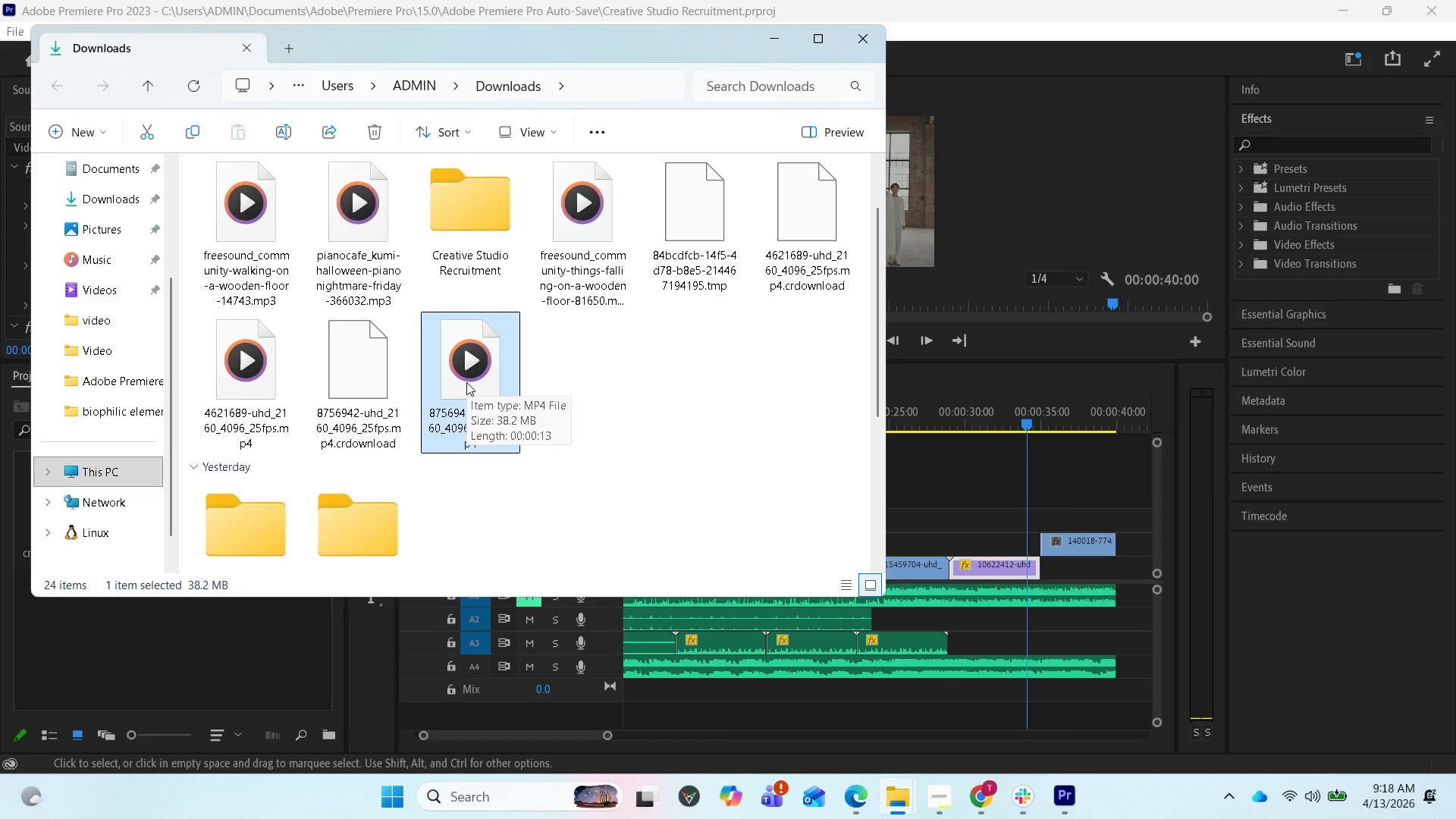 
hold_key(key=ControlLeft, duration=1.11)
left_click([253, 391])
 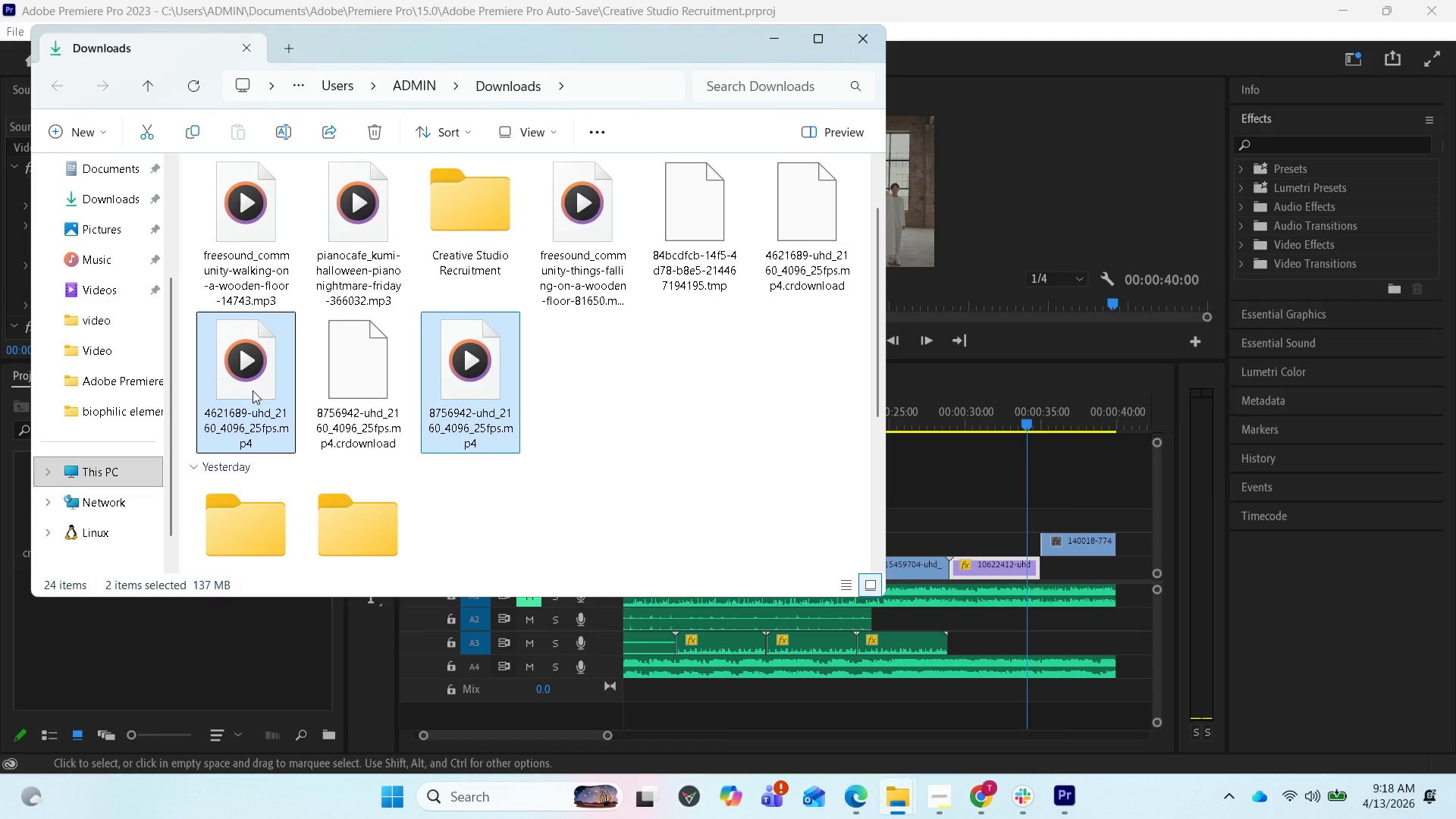 
left_click_drag(start_coordinate=[253, 391], to_coordinate=[165, 681])
 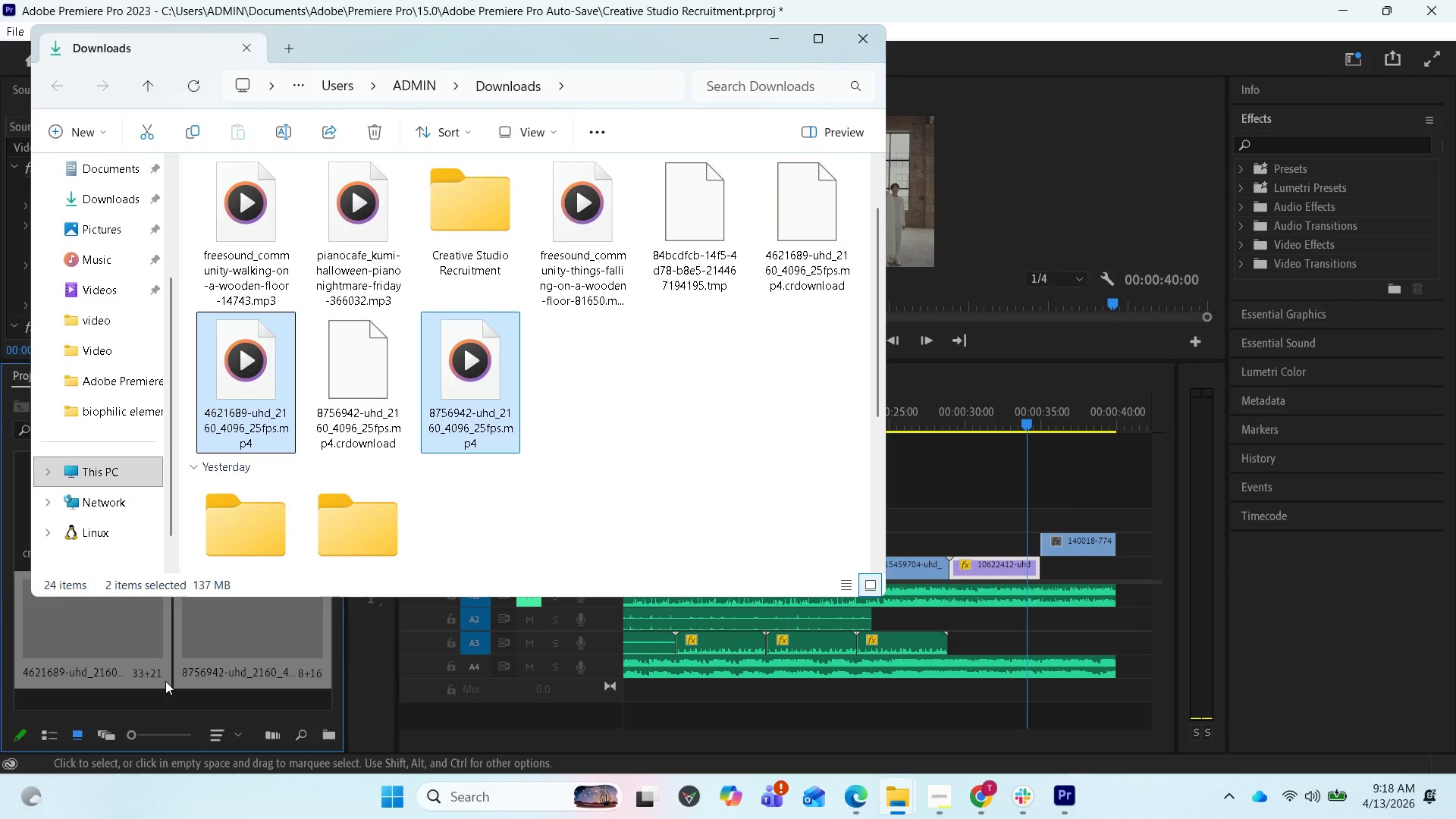 
left_click([165, 680])
 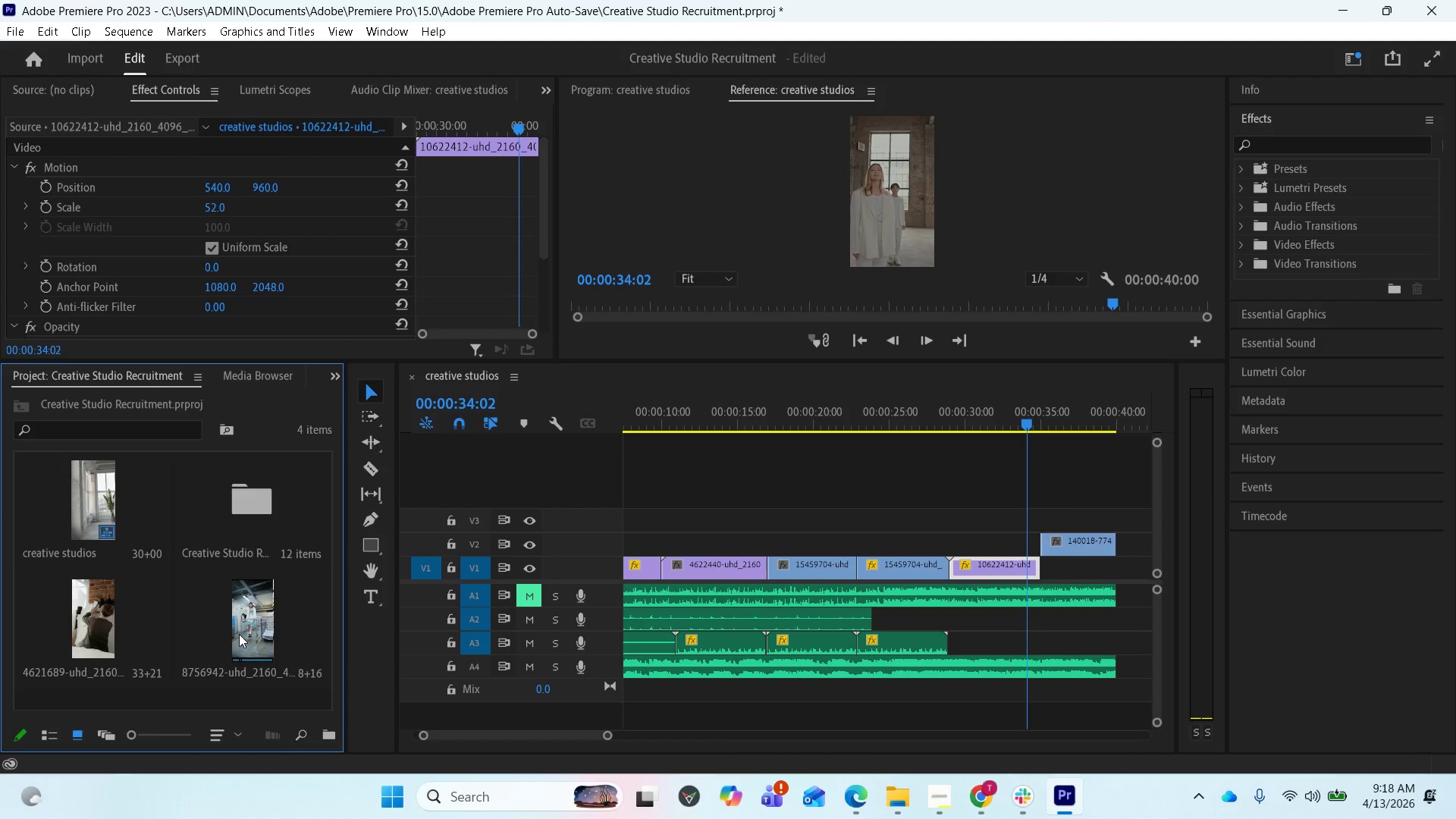 
wait(6.47)
 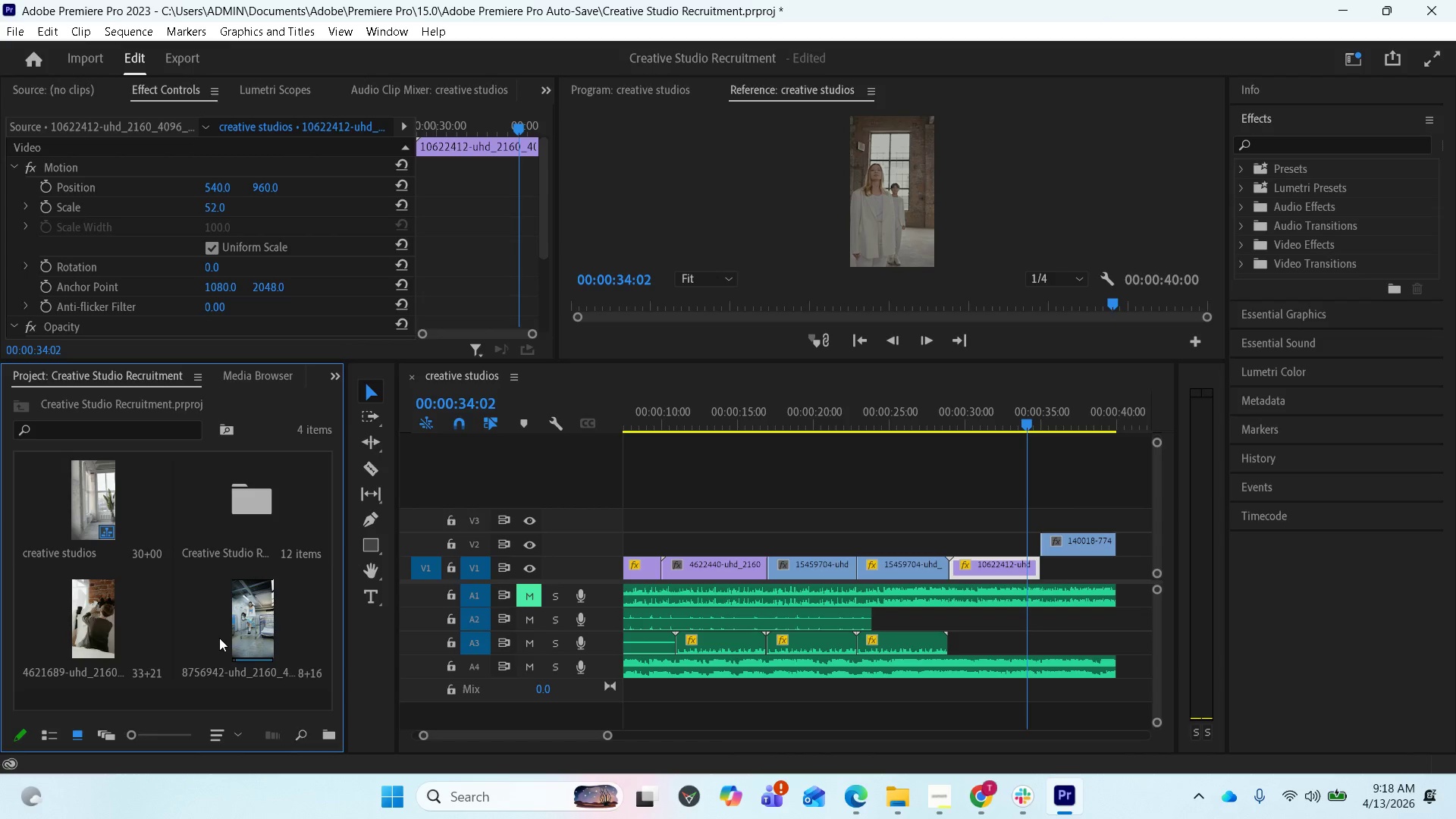 
left_click_drag(start_coordinate=[239, 634], to_coordinate=[836, 538])
 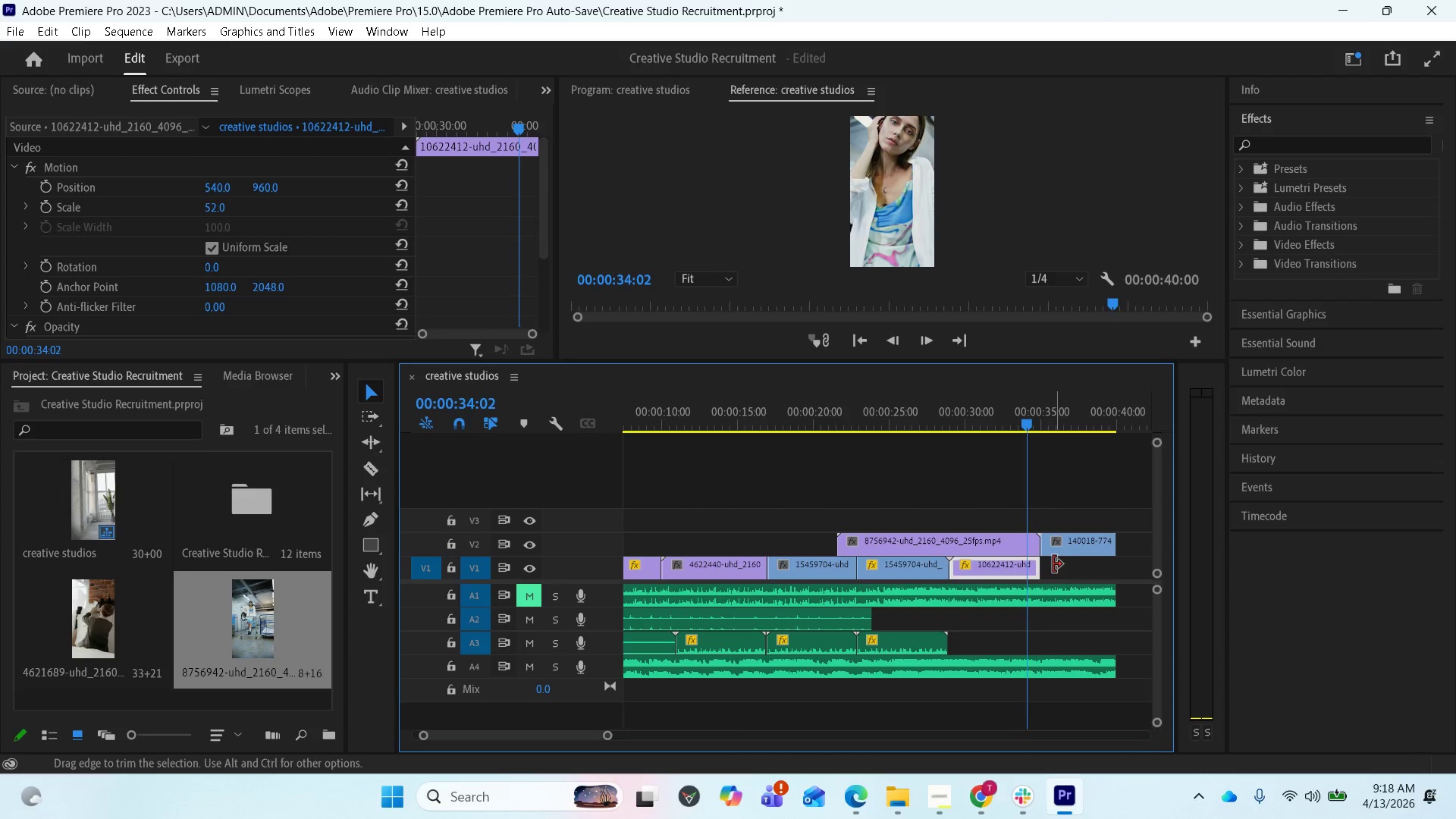 
scroll: coordinate [997, 575], scroll_direction: down, amount: 3.0
 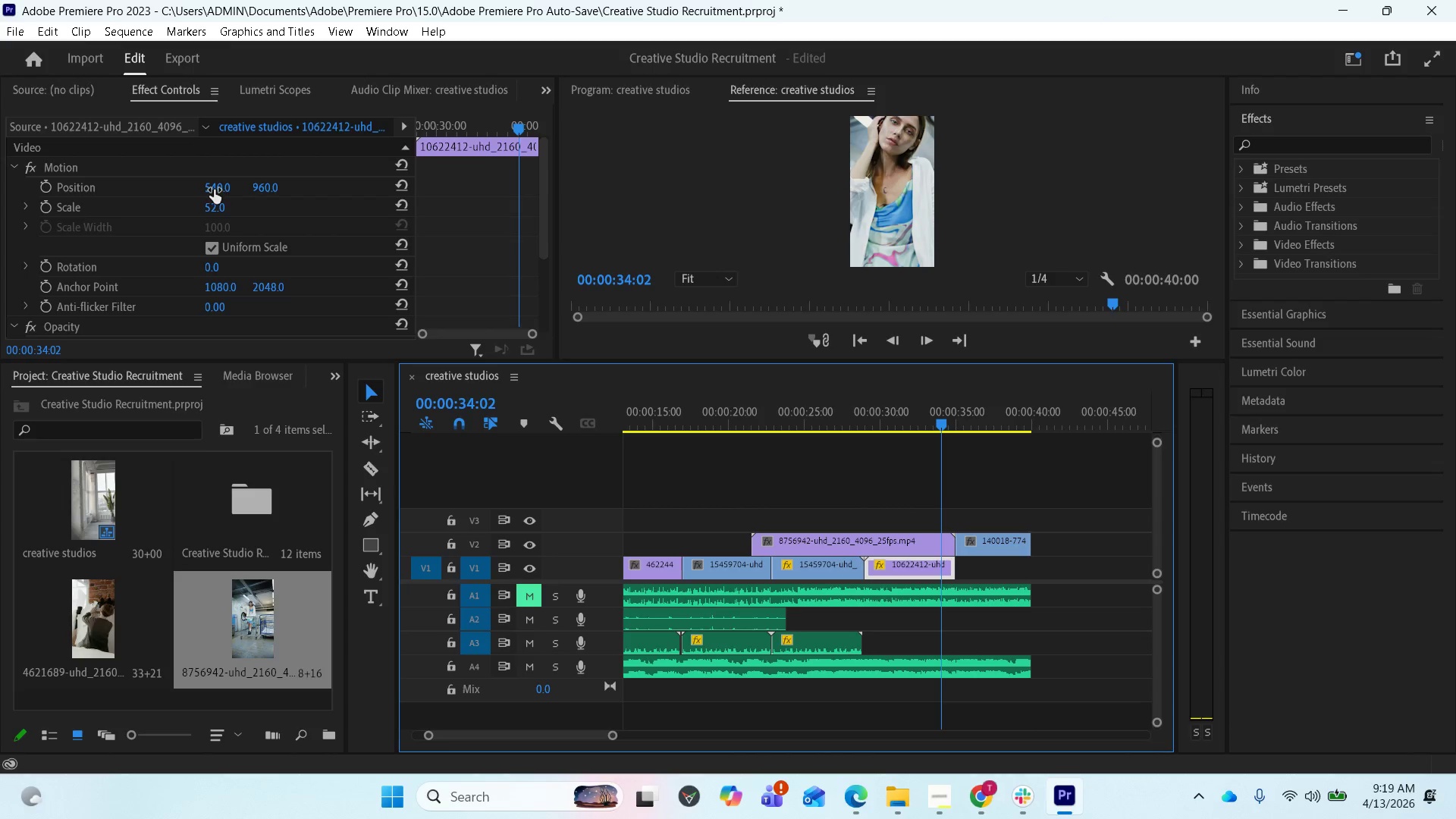 
left_click([816, 541])
 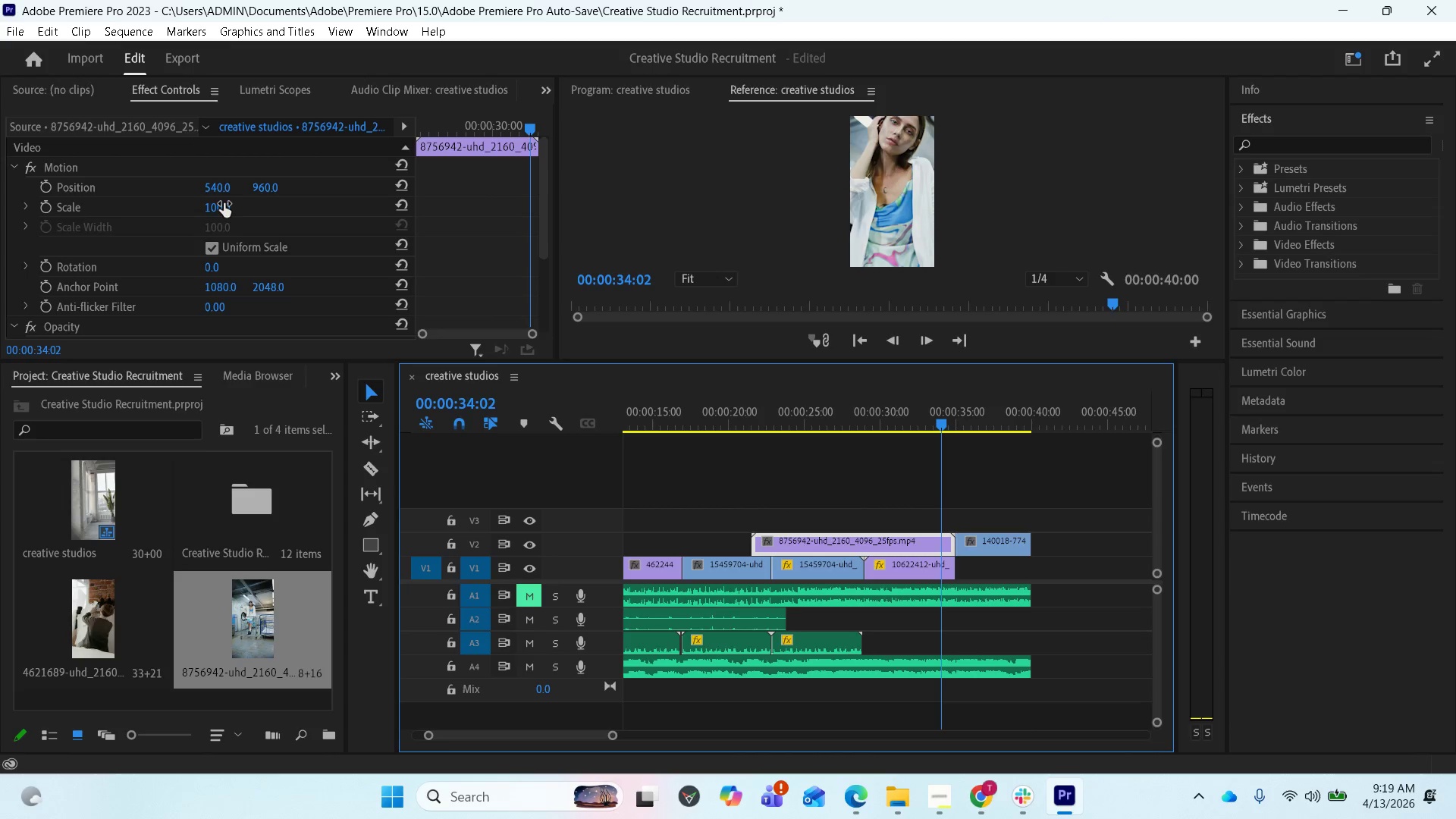 
left_click_drag(start_coordinate=[219, 209], to_coordinate=[157, 210])
 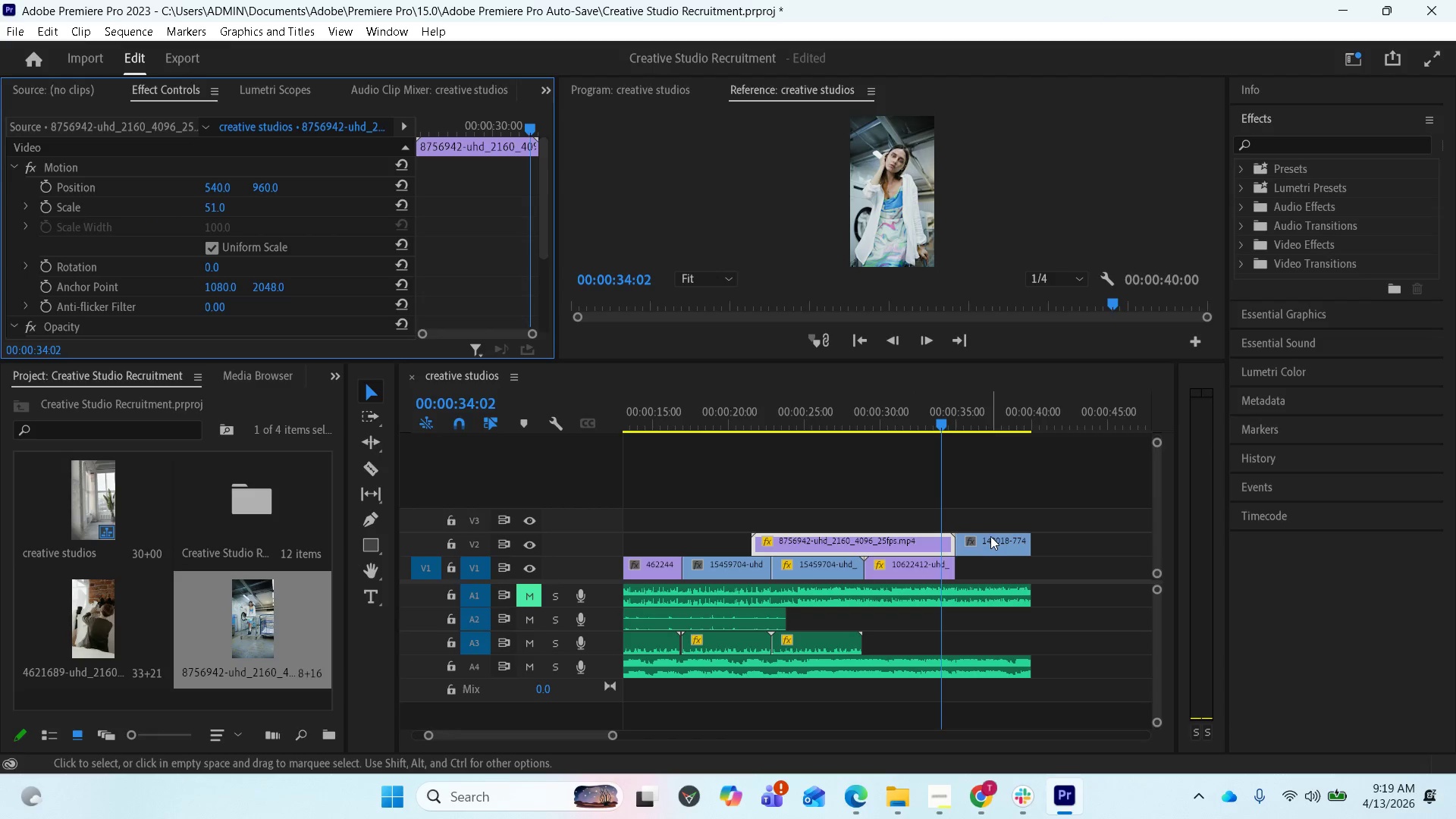 
left_click_drag(start_coordinate=[987, 541], to_coordinate=[1114, 541])
 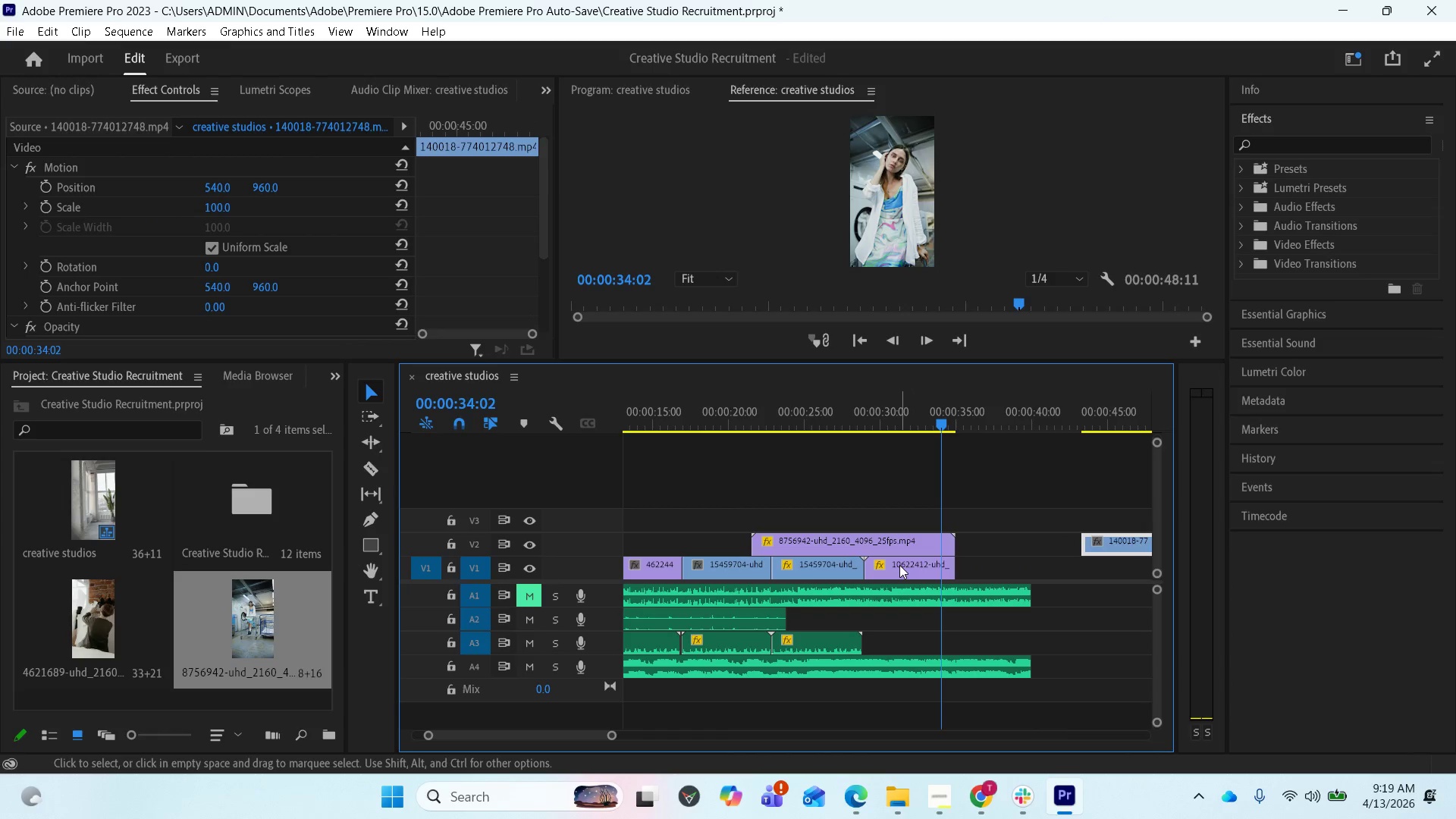 
left_click_drag(start_coordinate=[899, 565], to_coordinate=[1007, 564])
 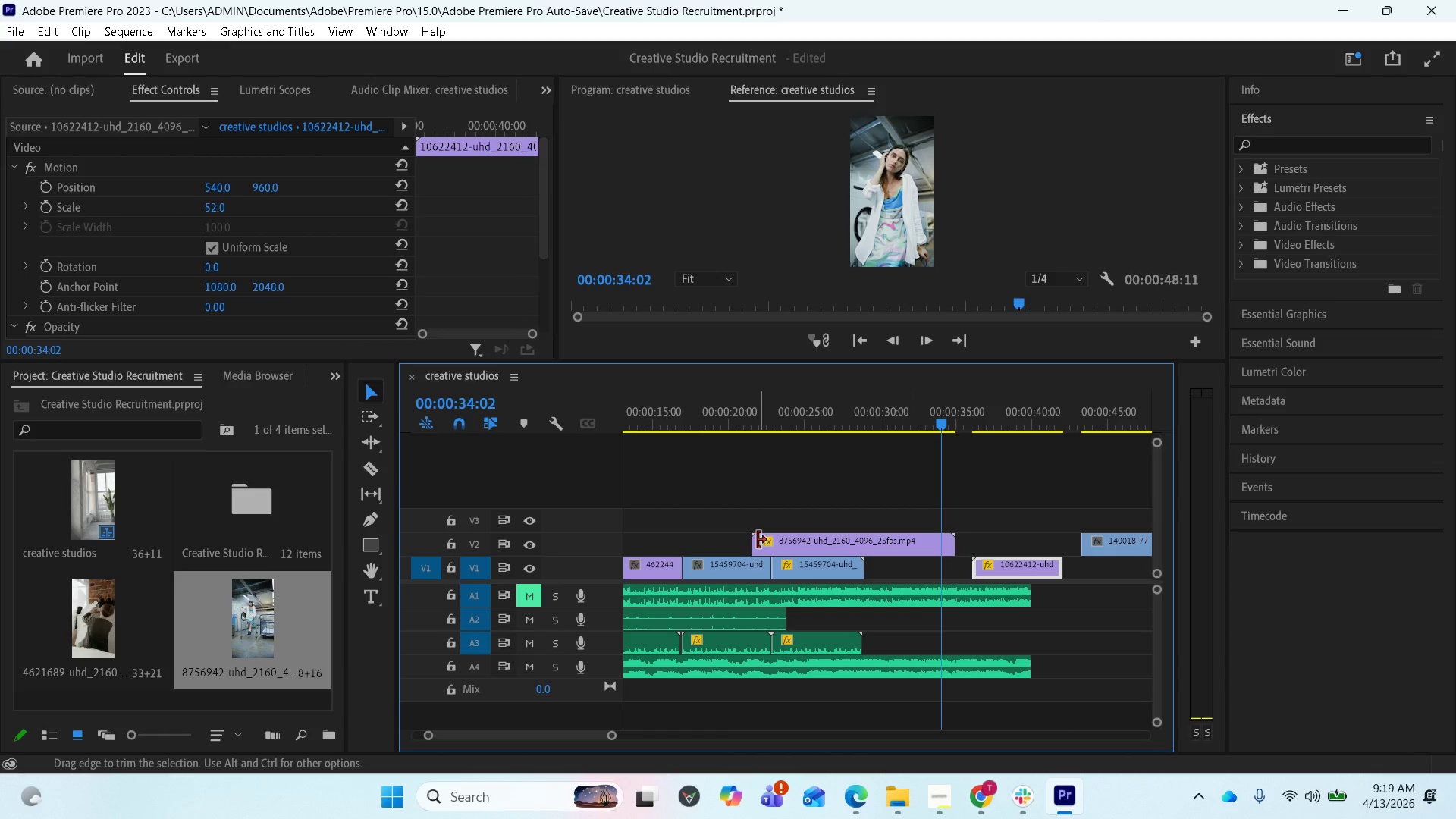 
left_click_drag(start_coordinate=[756, 540], to_coordinate=[748, 537])
 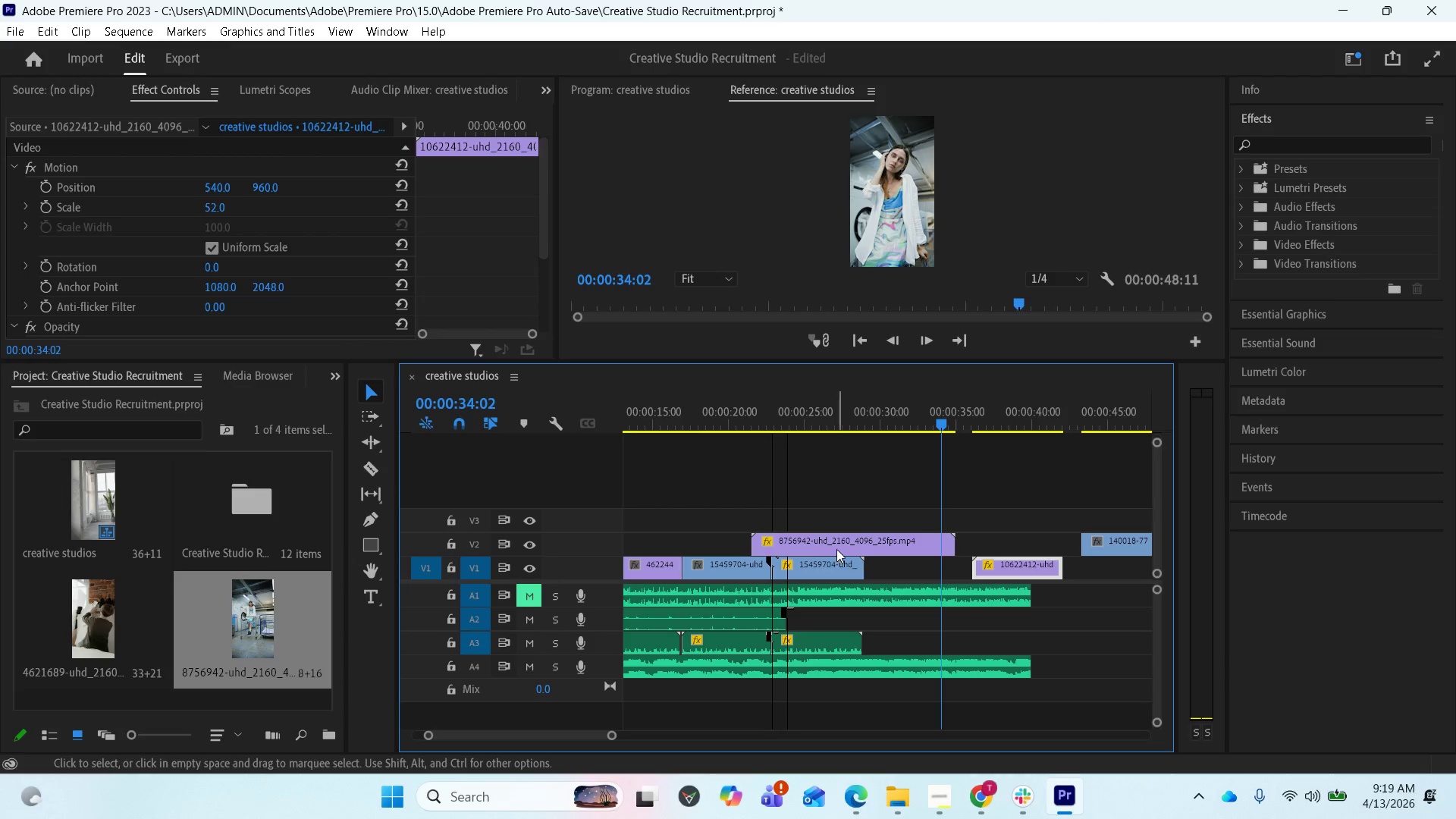 
left_click_drag(start_coordinate=[840, 546], to_coordinate=[956, 551])
 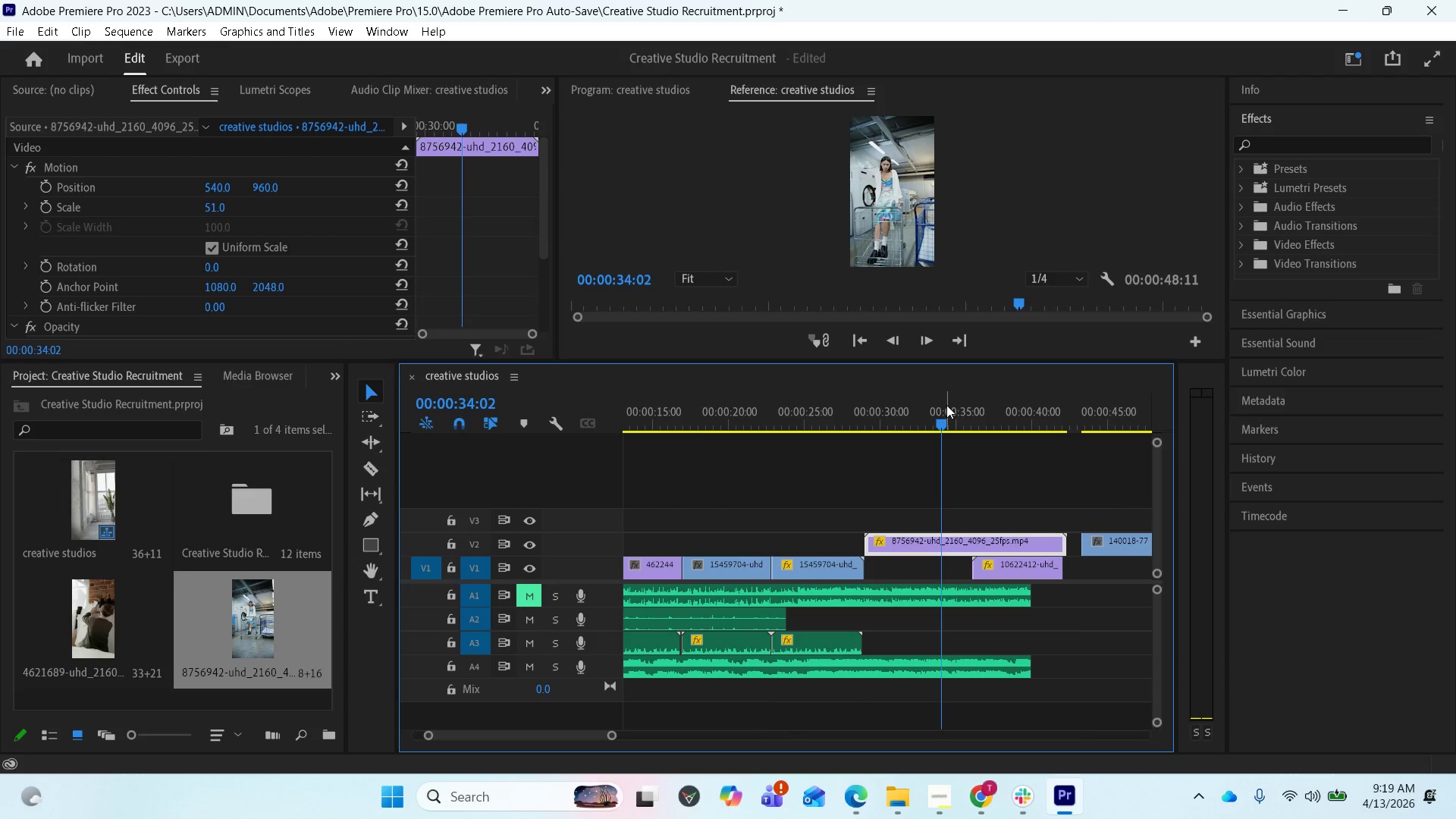 
left_click_drag(start_coordinate=[939, 422], to_coordinate=[874, 445])
 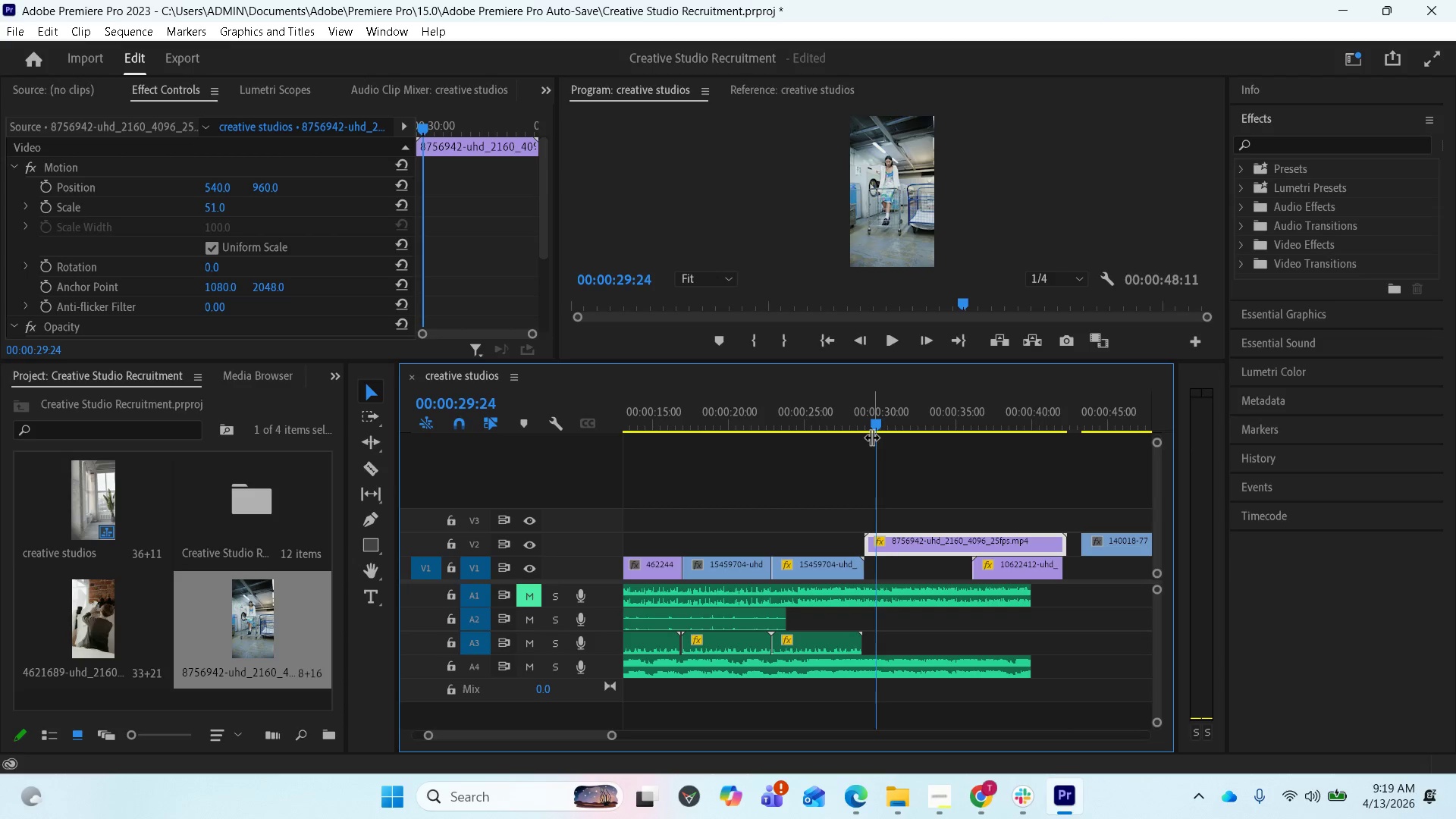 
left_click_drag(start_coordinate=[876, 424], to_coordinate=[867, 423])
 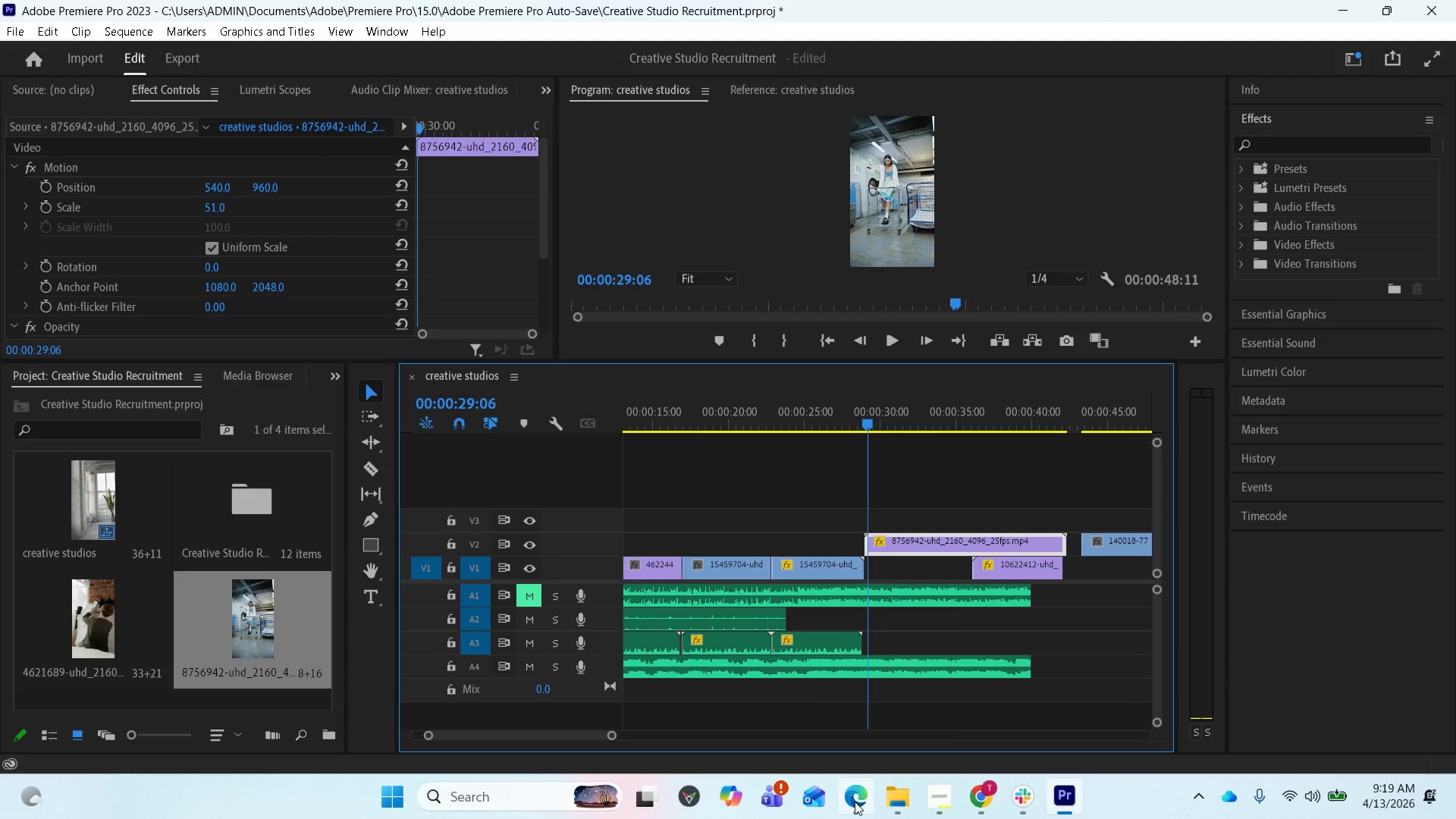 
left_click([853, 799])
 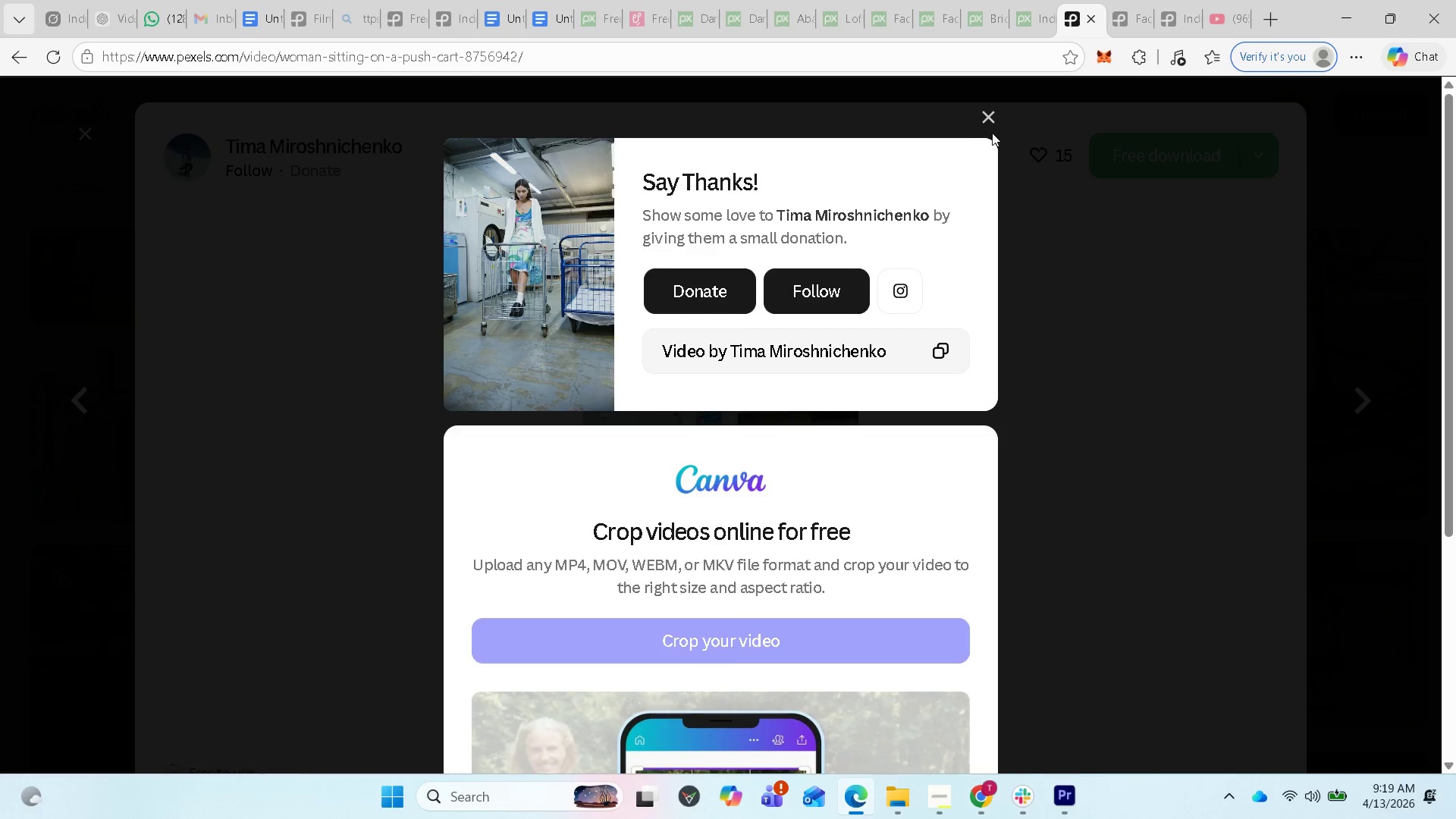 
left_click([993, 119])
 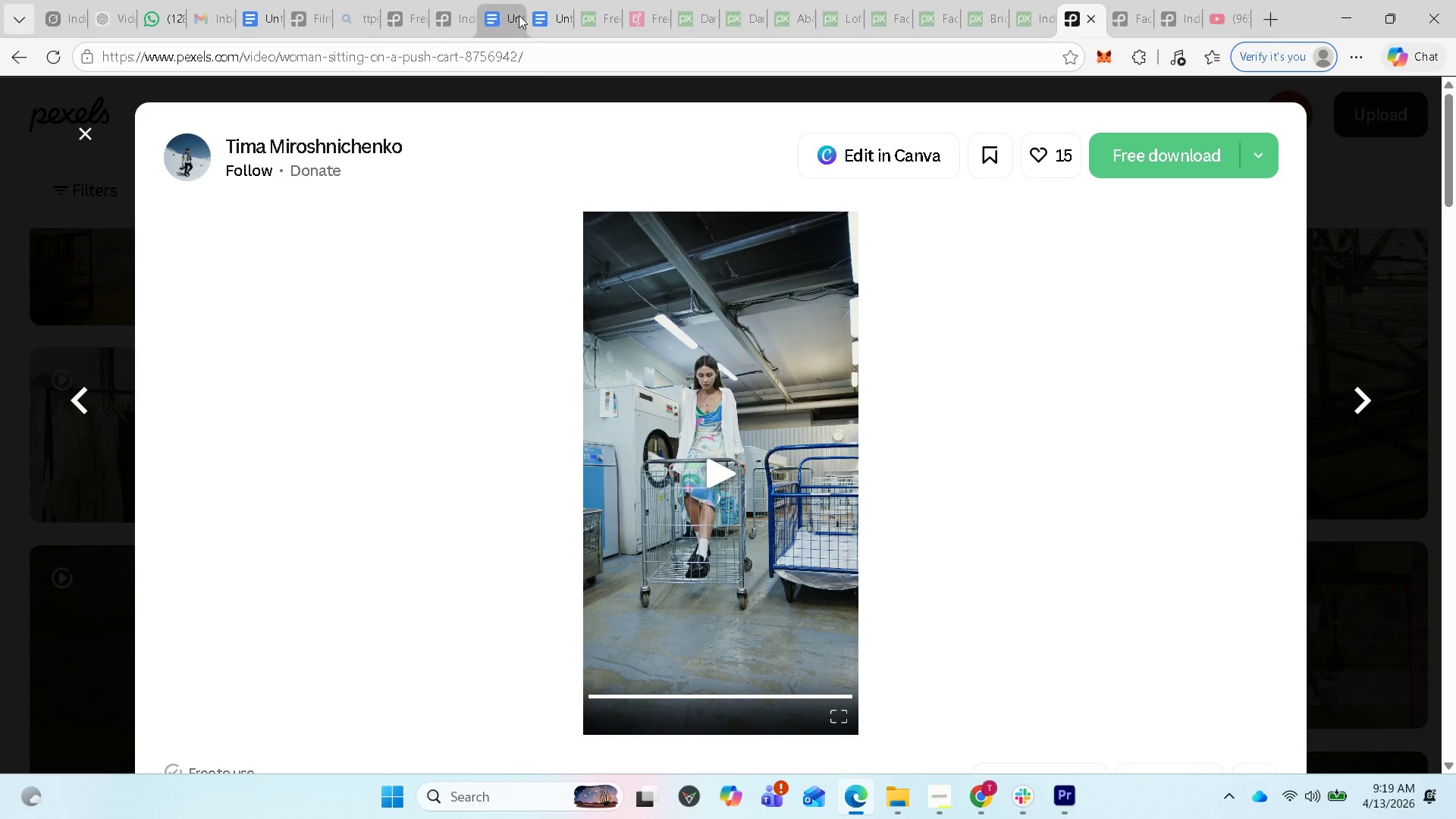 
left_click([592, 23])
 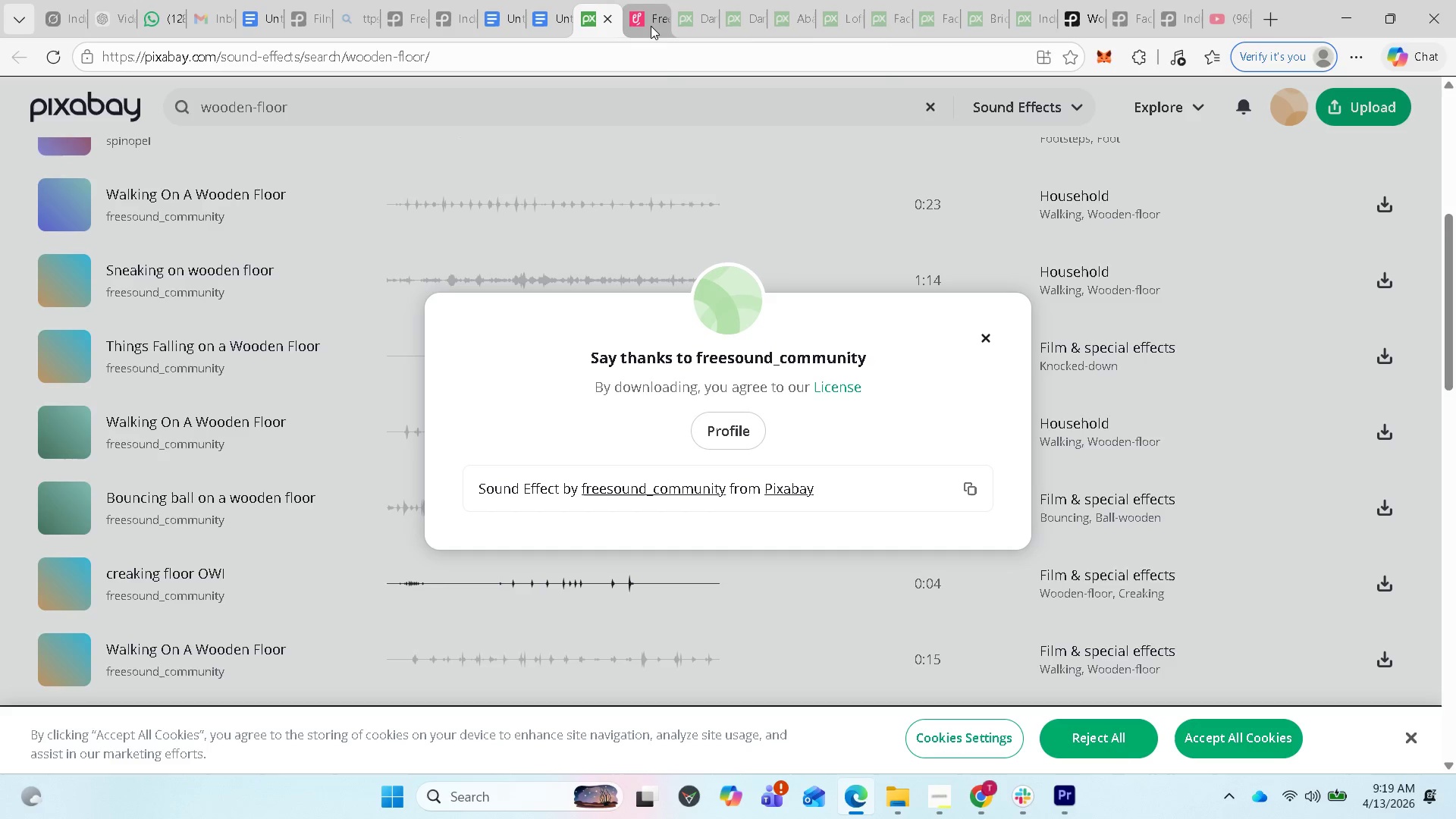 
mouse_move([673, 39])
 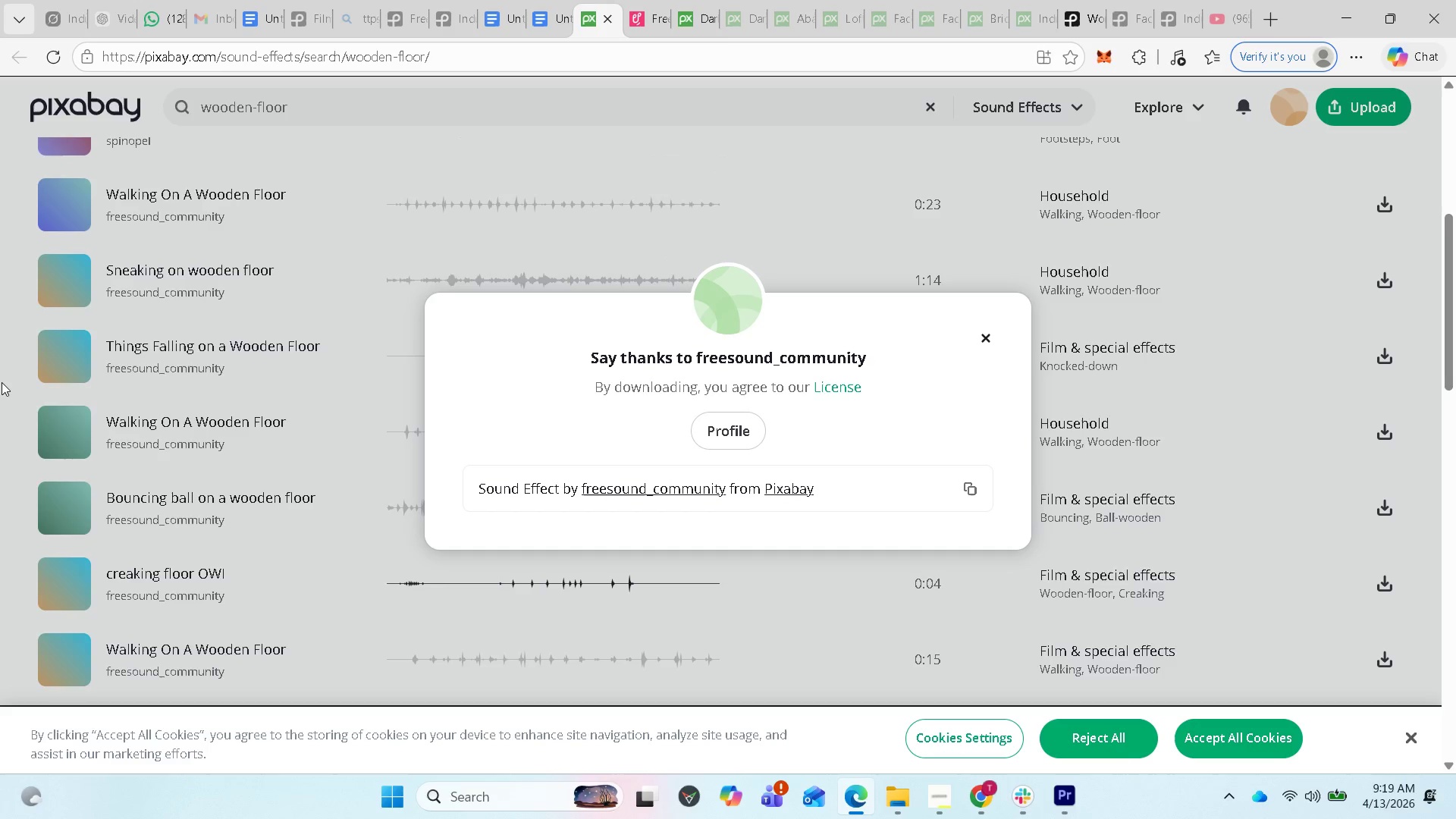 
left_click([0, 385])
 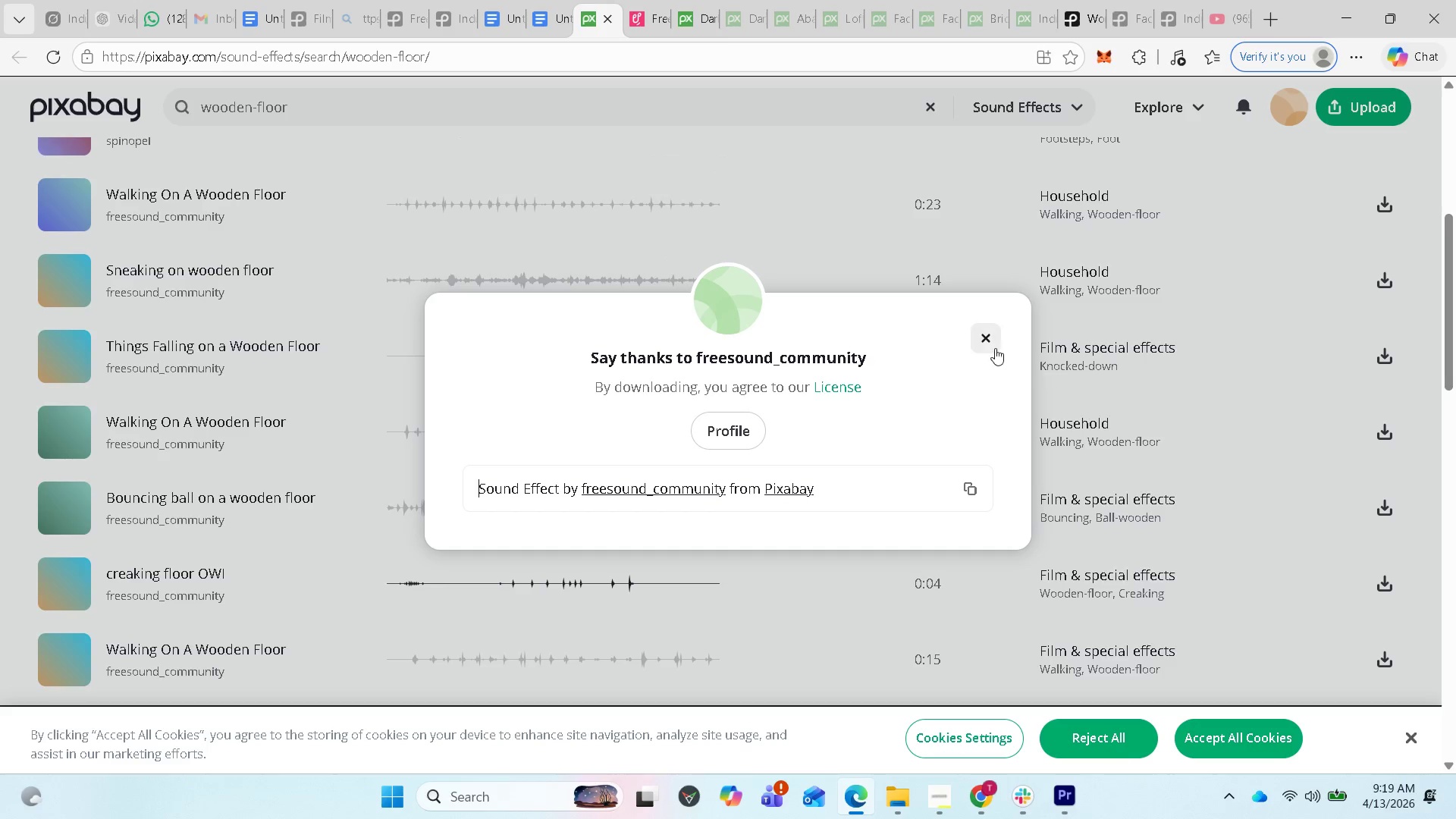 
left_click([995, 348])
 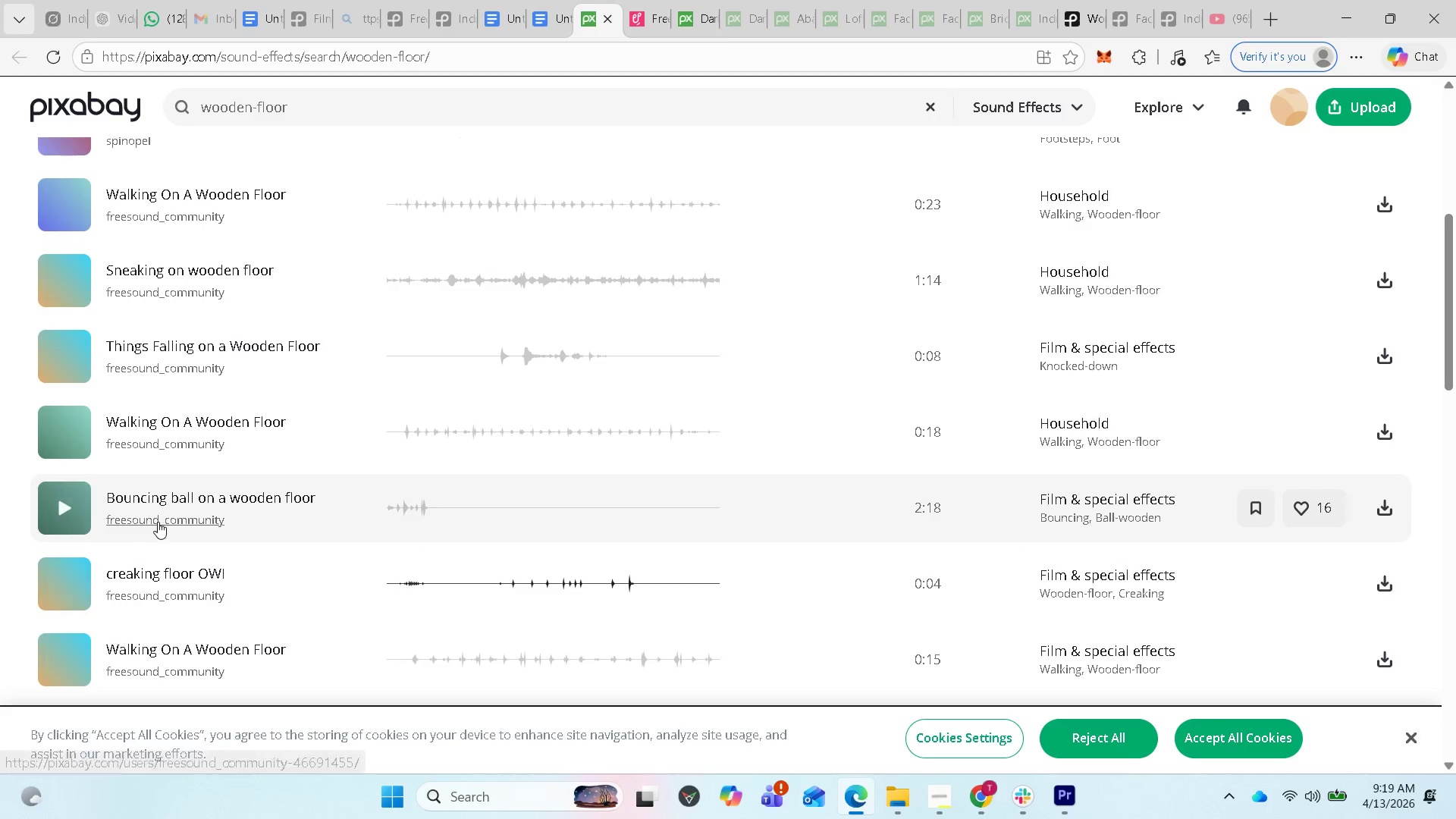 
left_click_drag(start_coordinate=[159, 519], to_coordinate=[89, 517])
 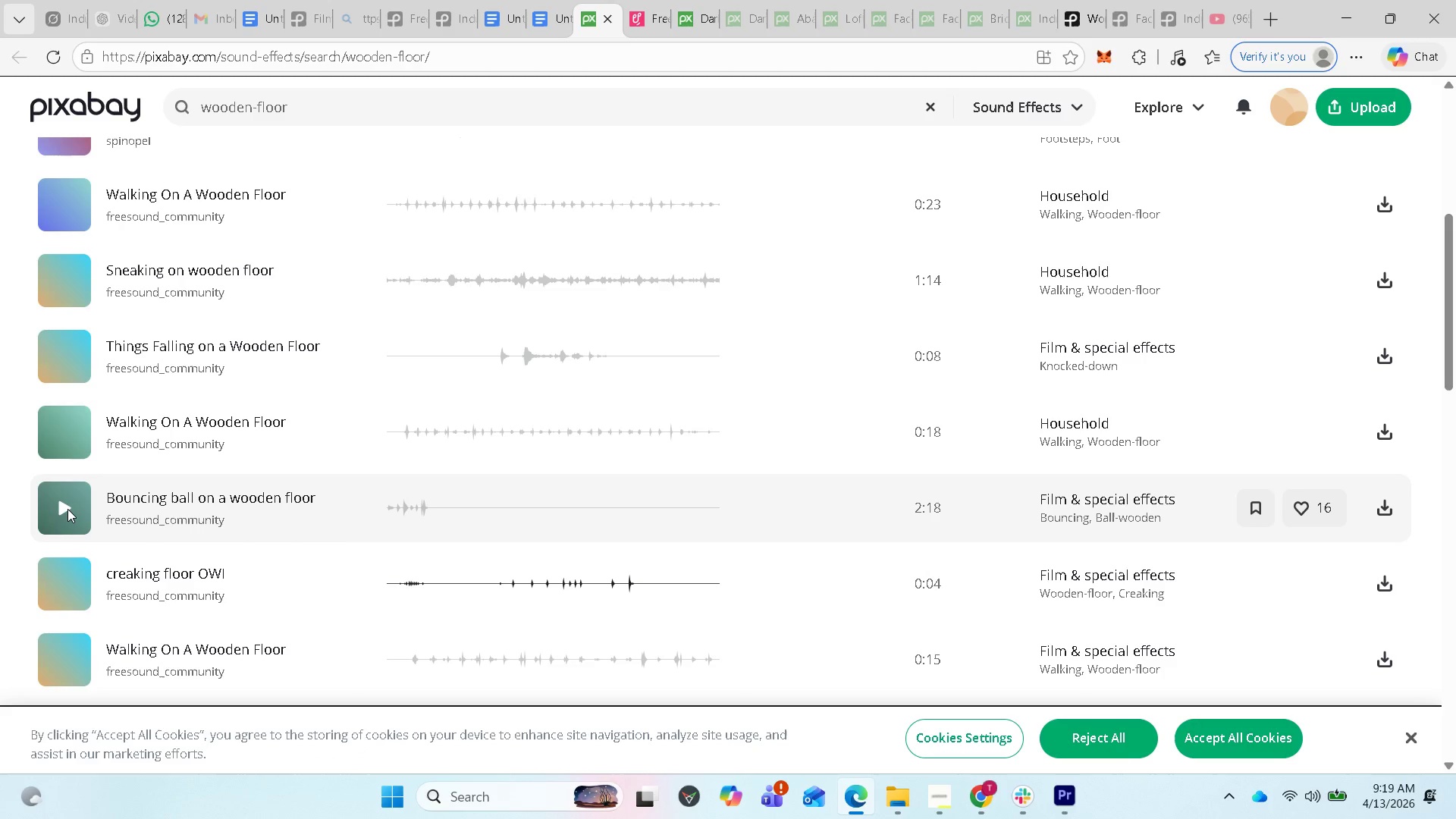 
left_click([67, 508])
 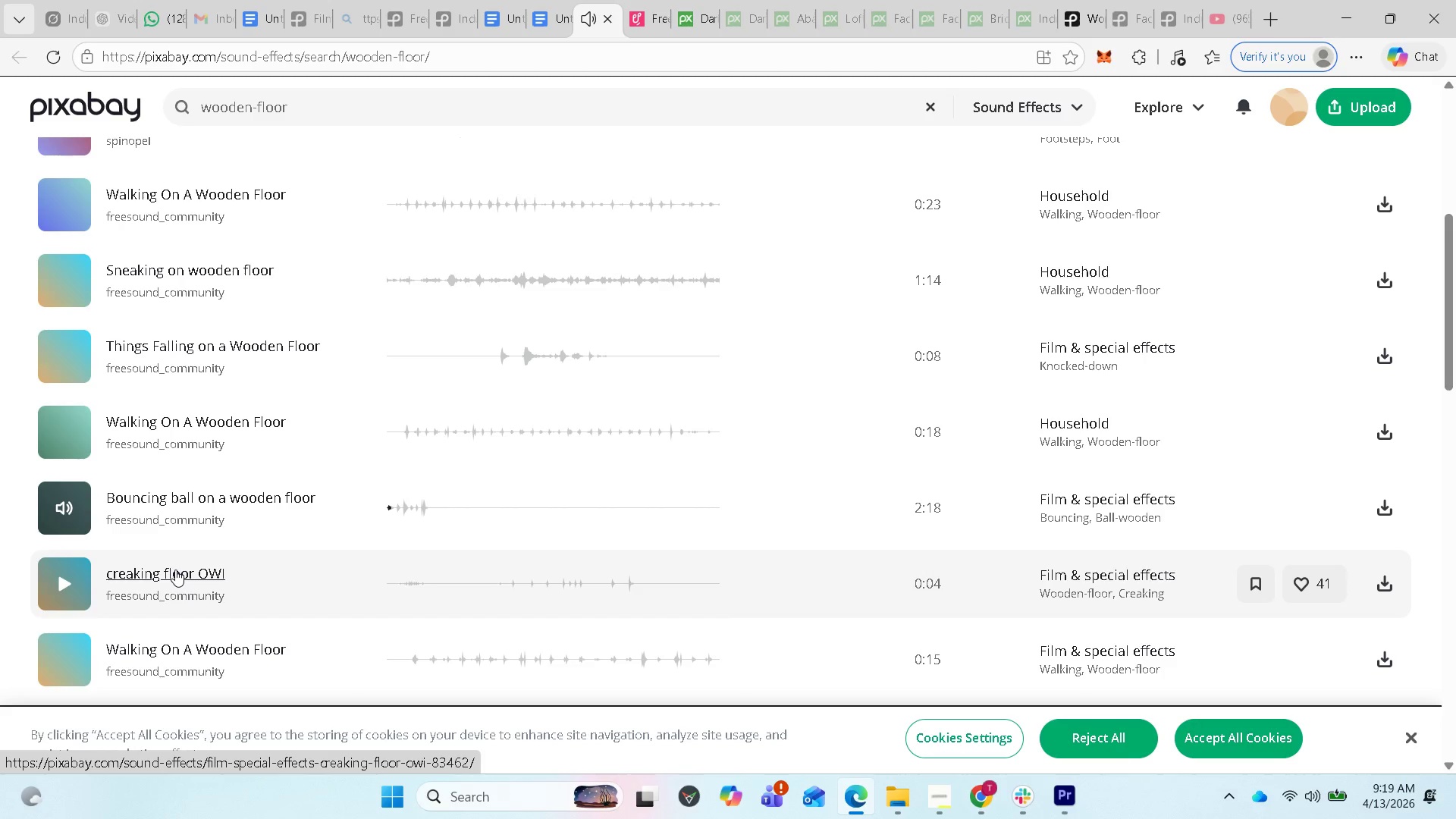 
scroll: coordinate [177, 571], scroll_direction: down, amount: 4.0
 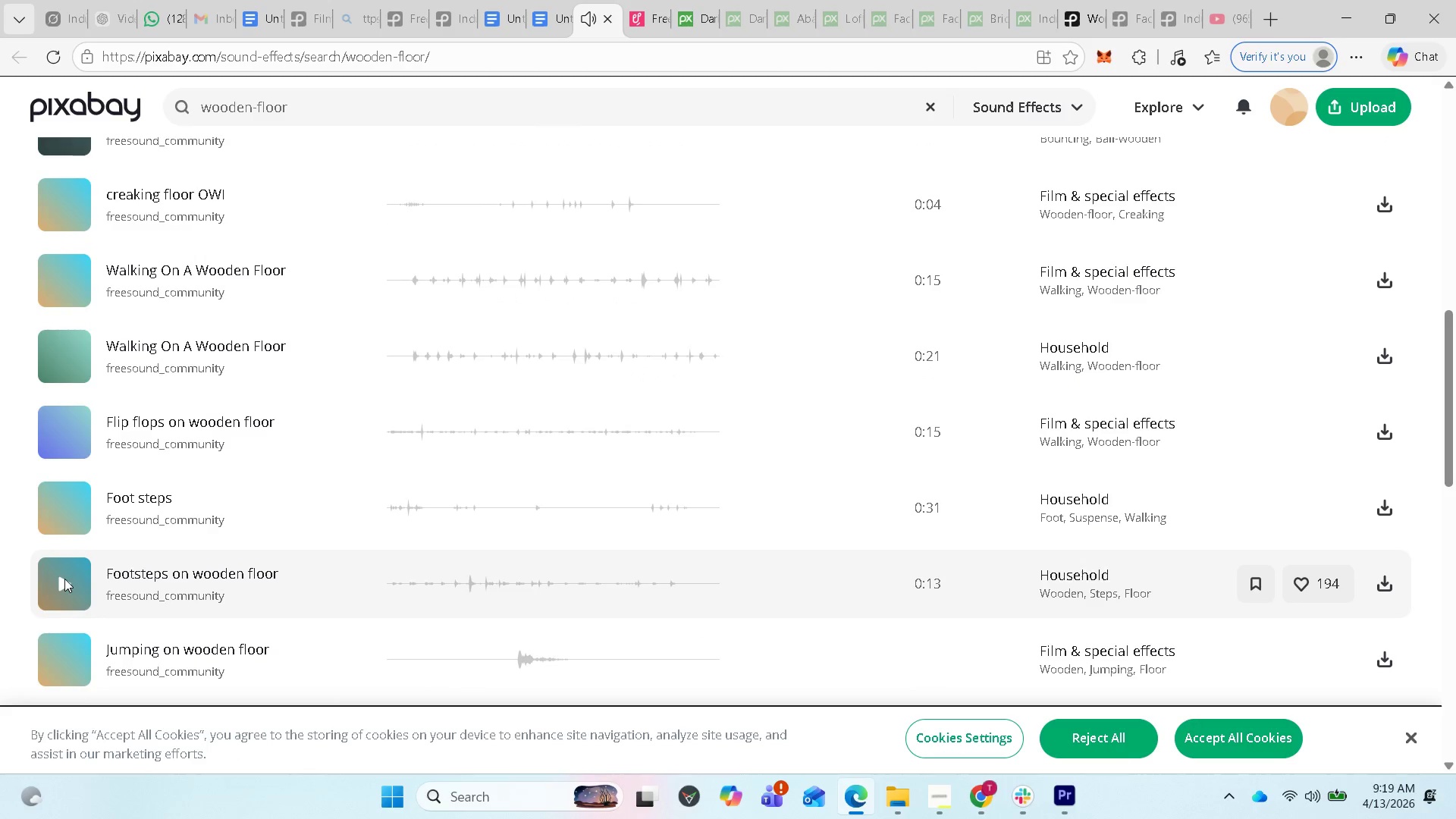 
left_click([64, 579])
 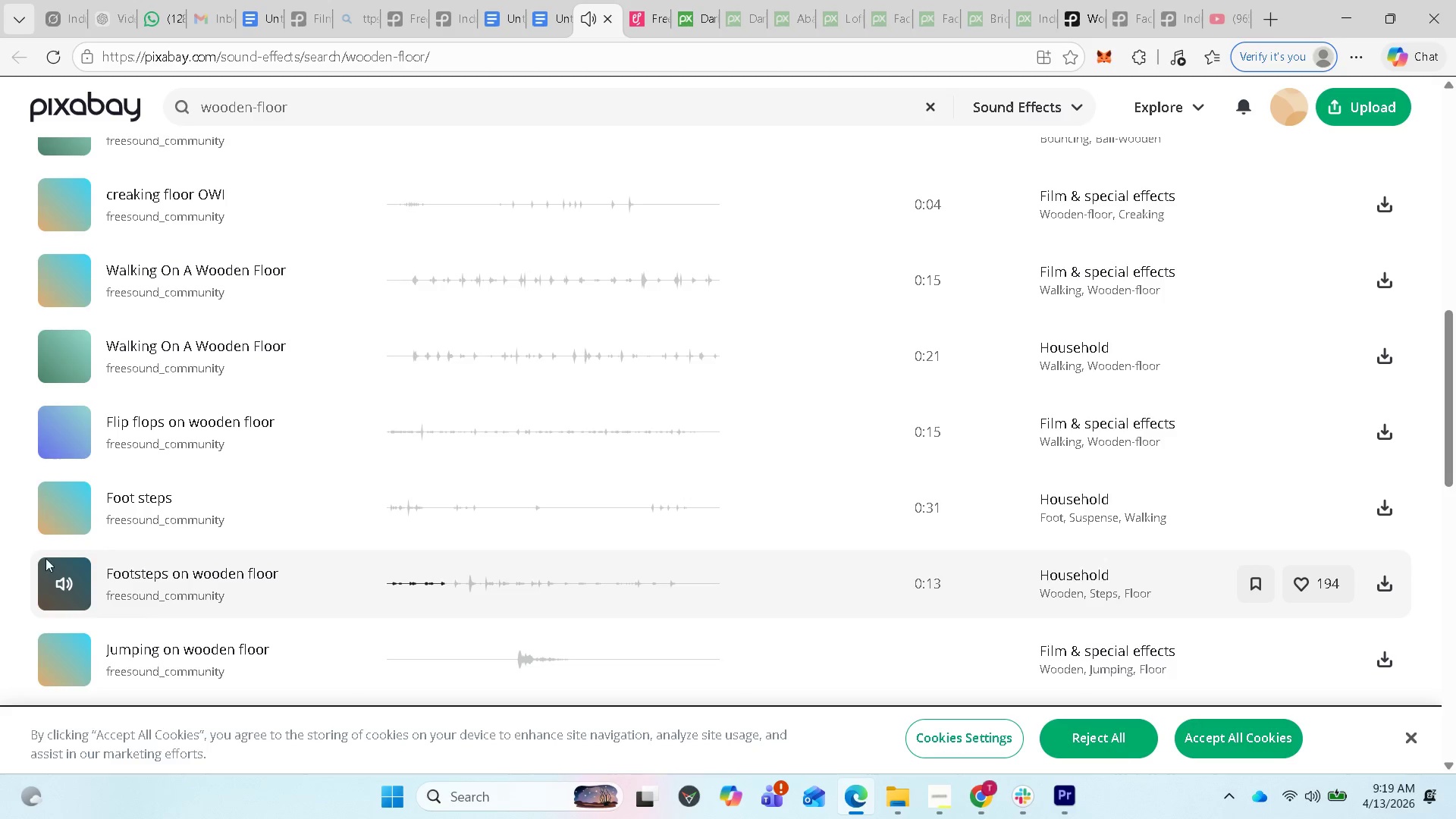 
left_click([64, 509])
 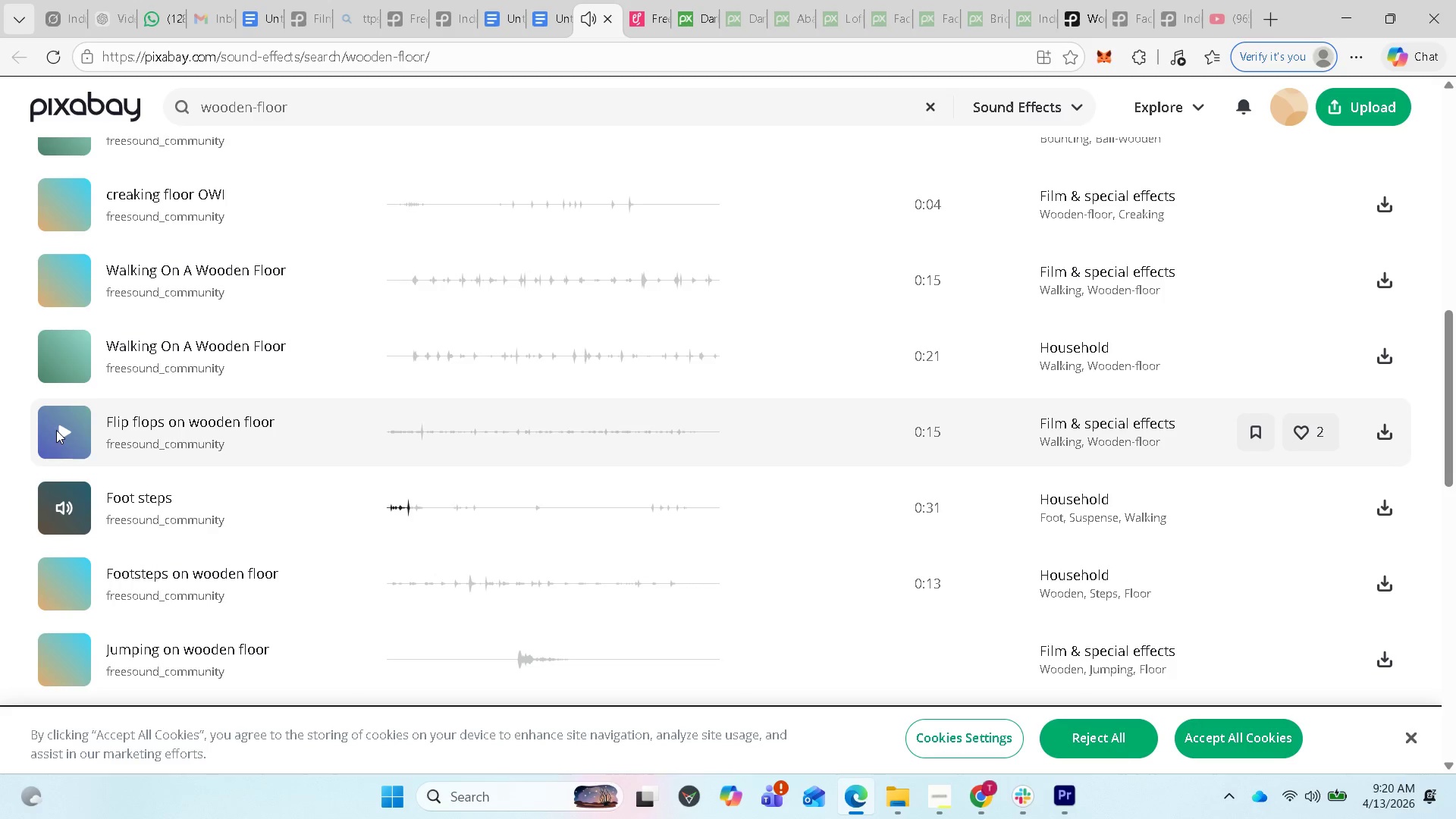 
left_click([59, 431])
 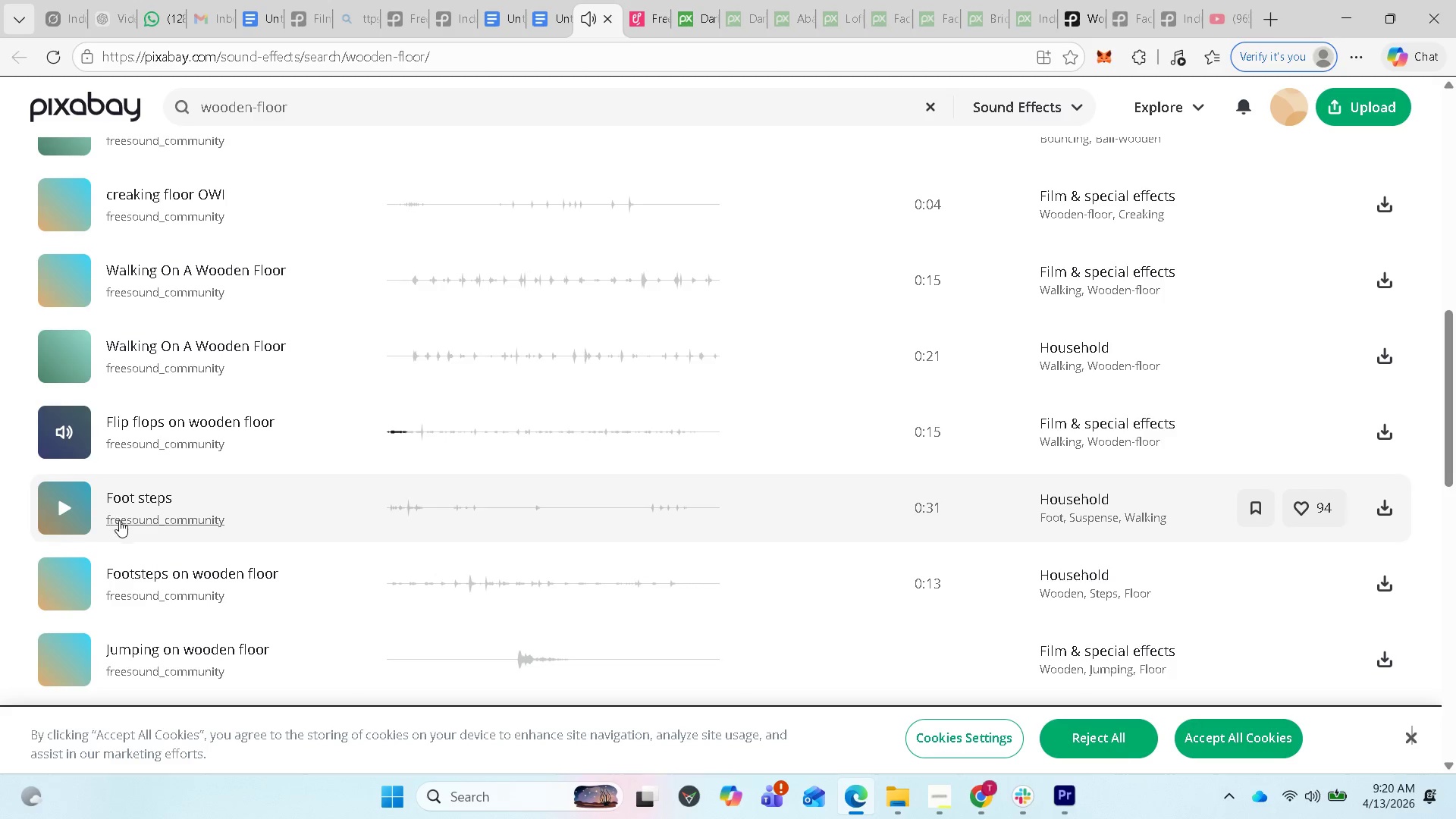 
scroll: coordinate [149, 576], scroll_direction: down, amount: 3.0
 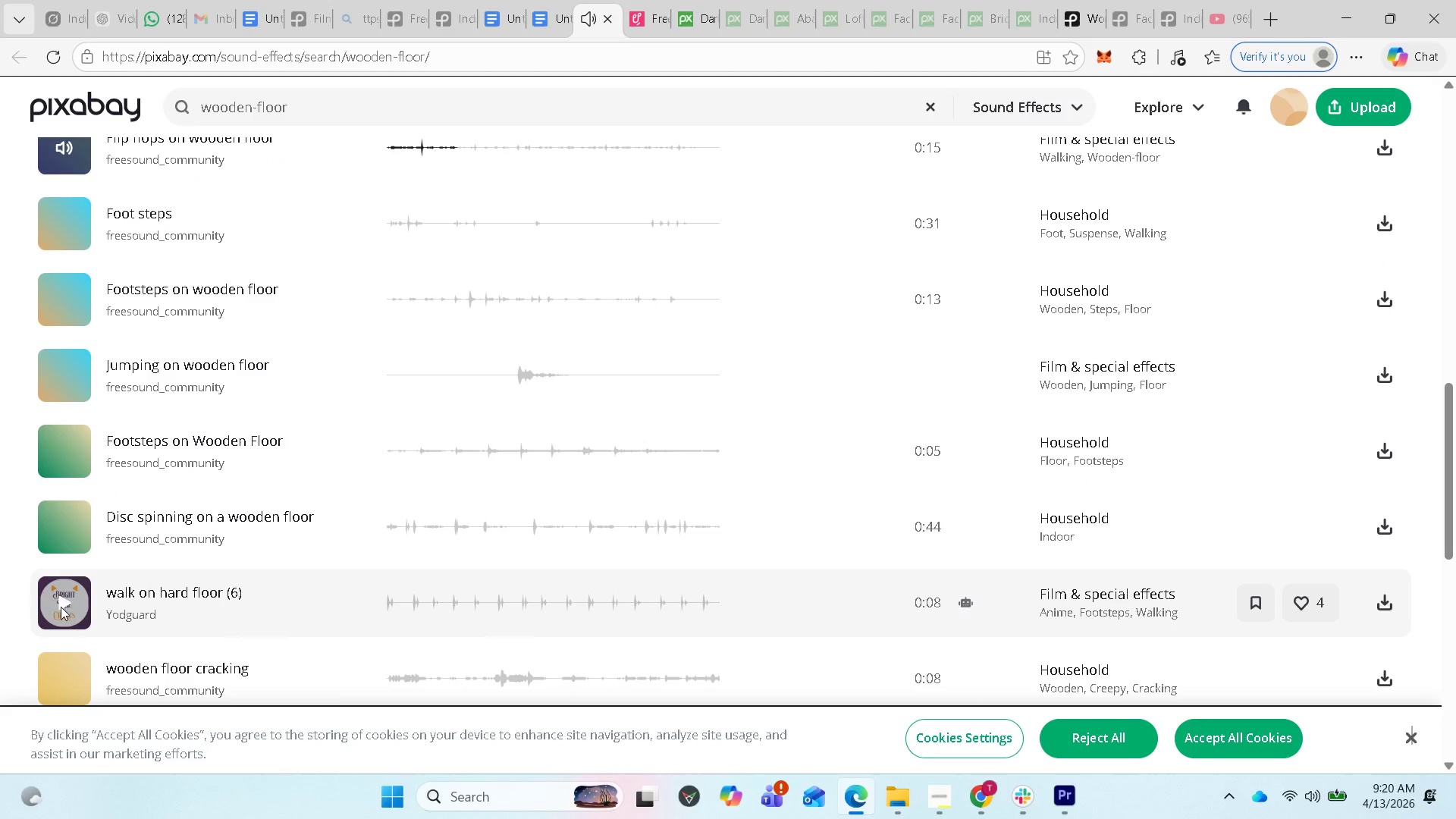 
left_click([56, 610])
 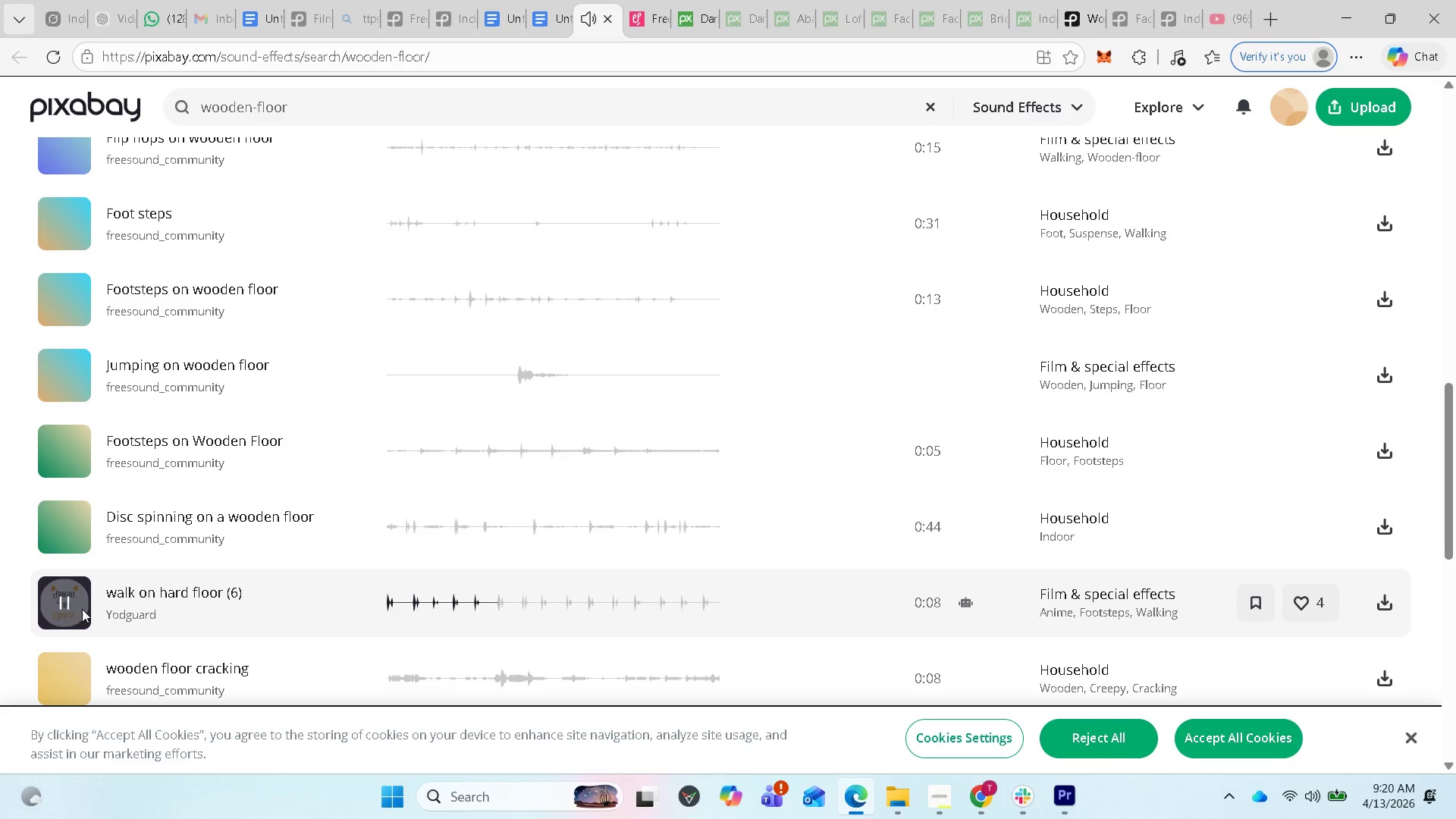 
scroll: coordinate [147, 620], scroll_direction: down, amount: 1.0
 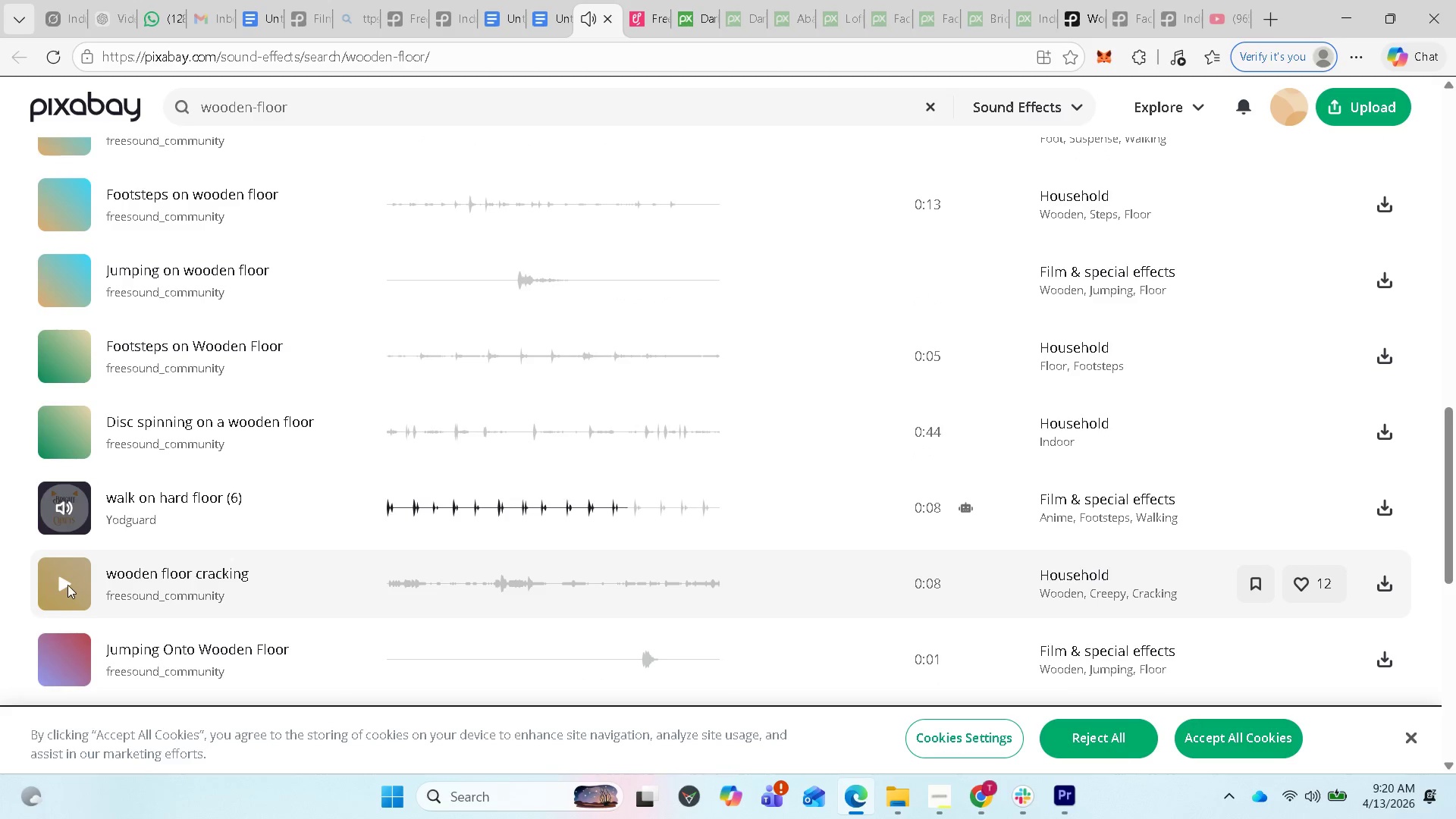 
left_click([61, 581])
 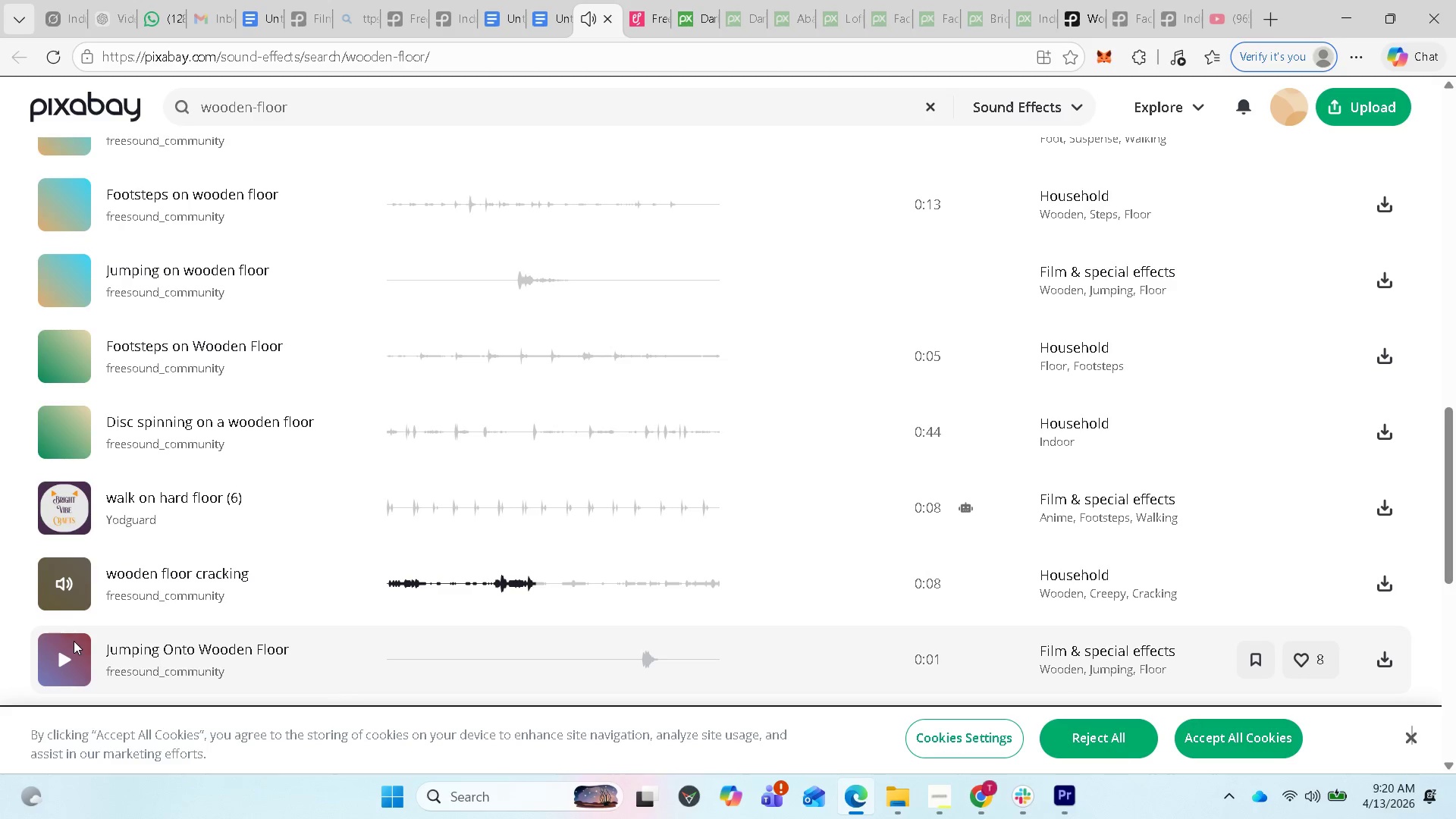 
wait(6.06)
 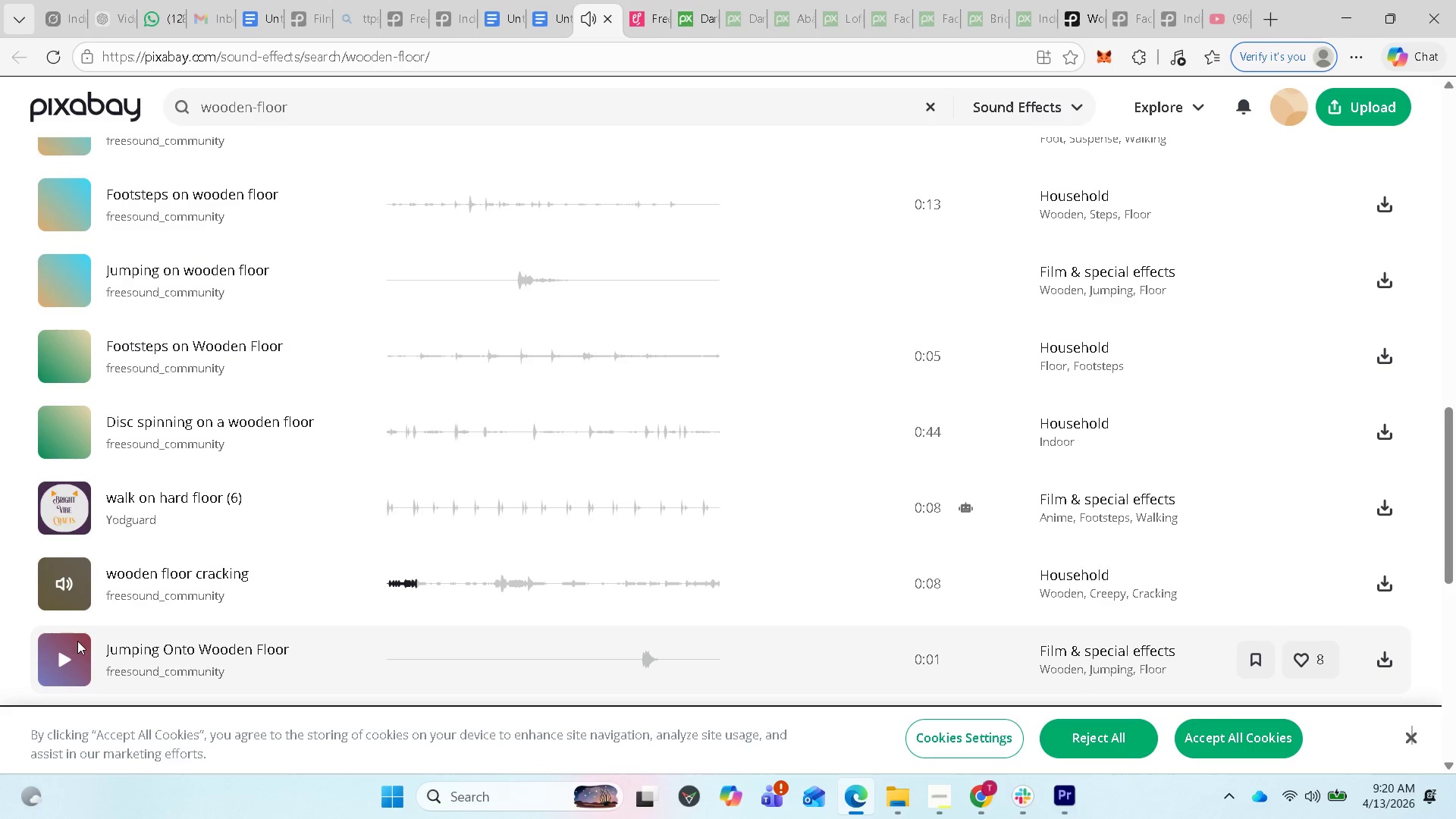 
scroll: coordinate [64, 614], scroll_direction: down, amount: 3.0
 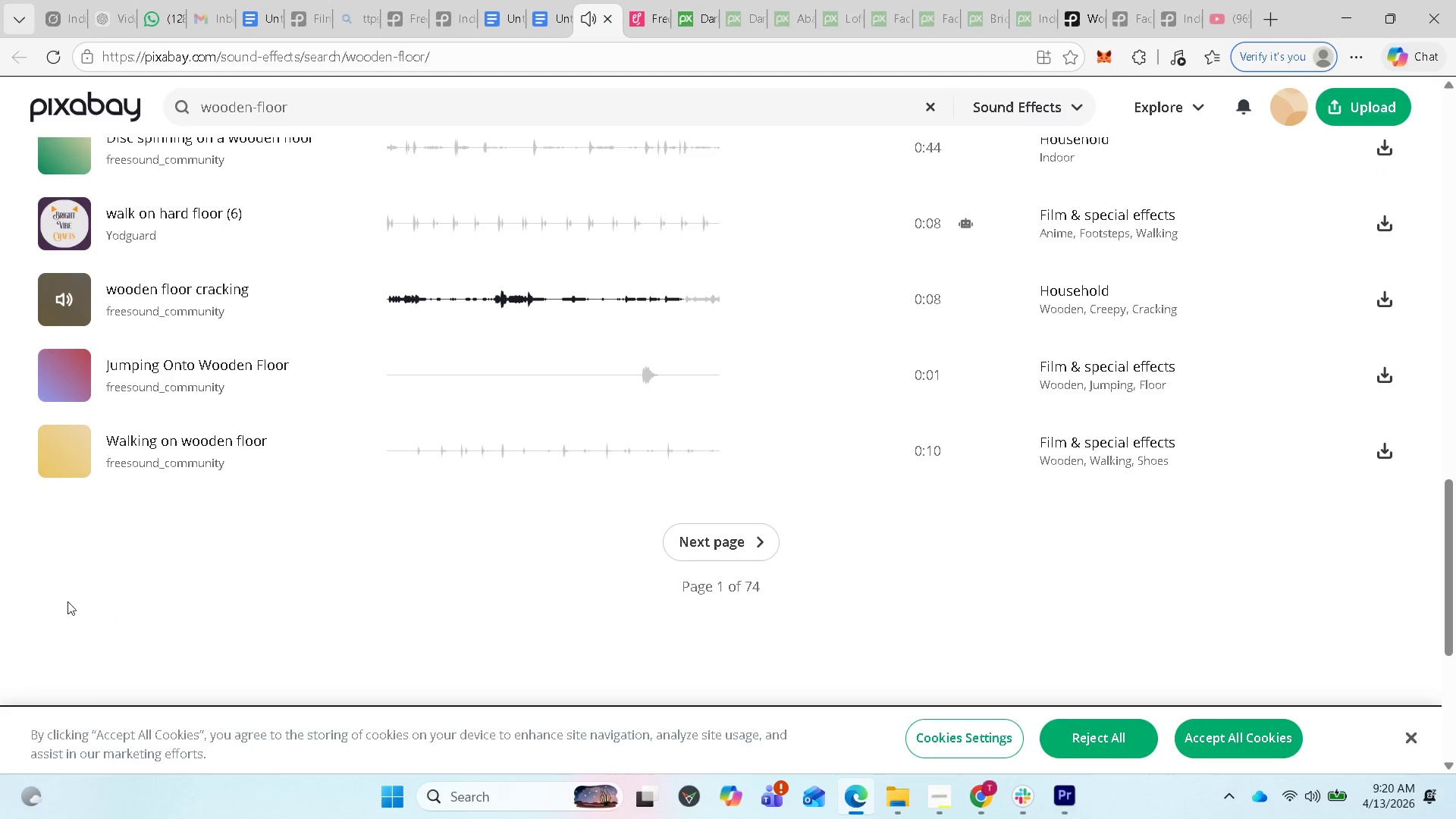 
scroll: coordinate [455, 285], scroll_direction: up, amount: 21.0
 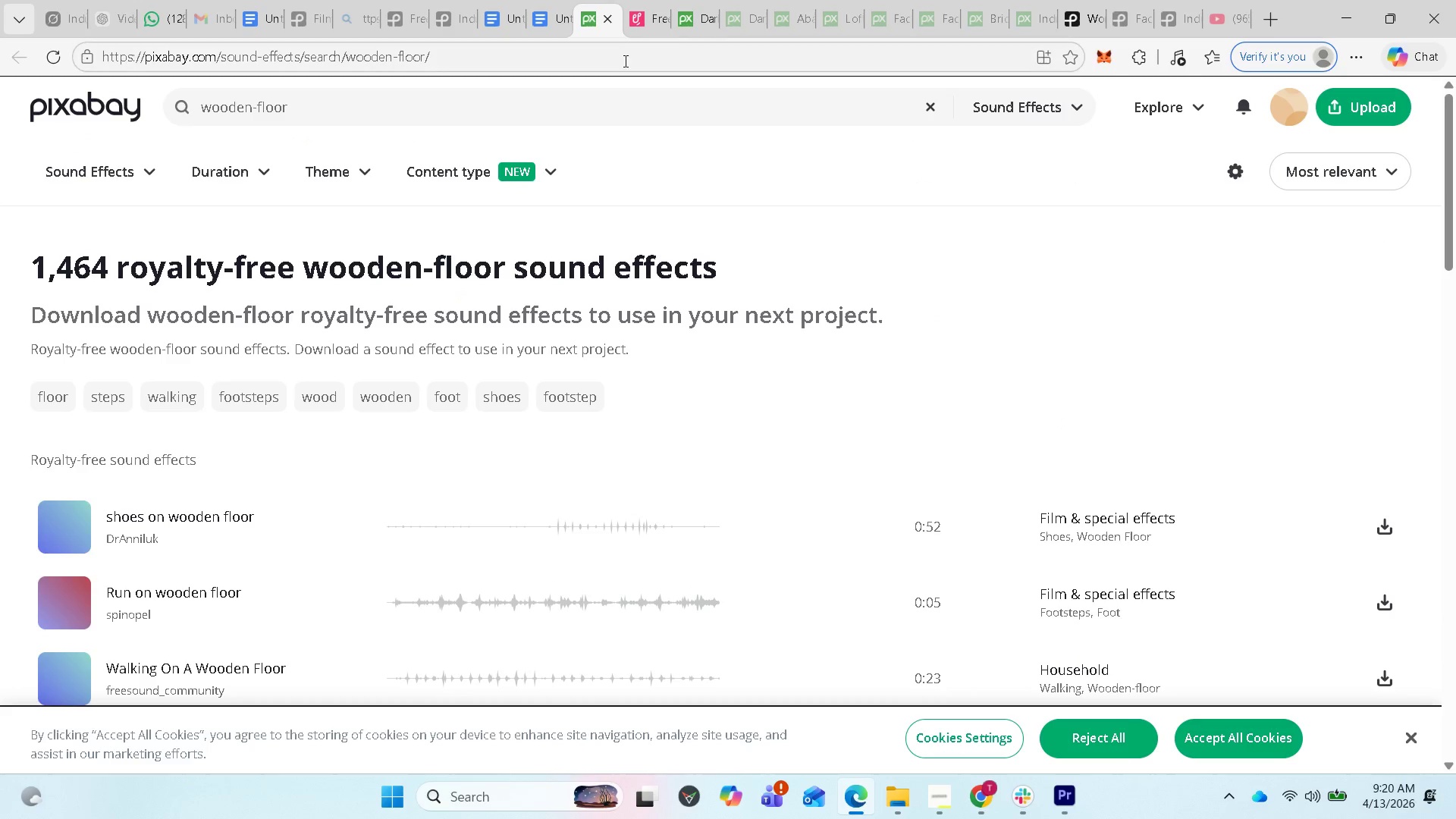 
mouse_move([655, 18])
 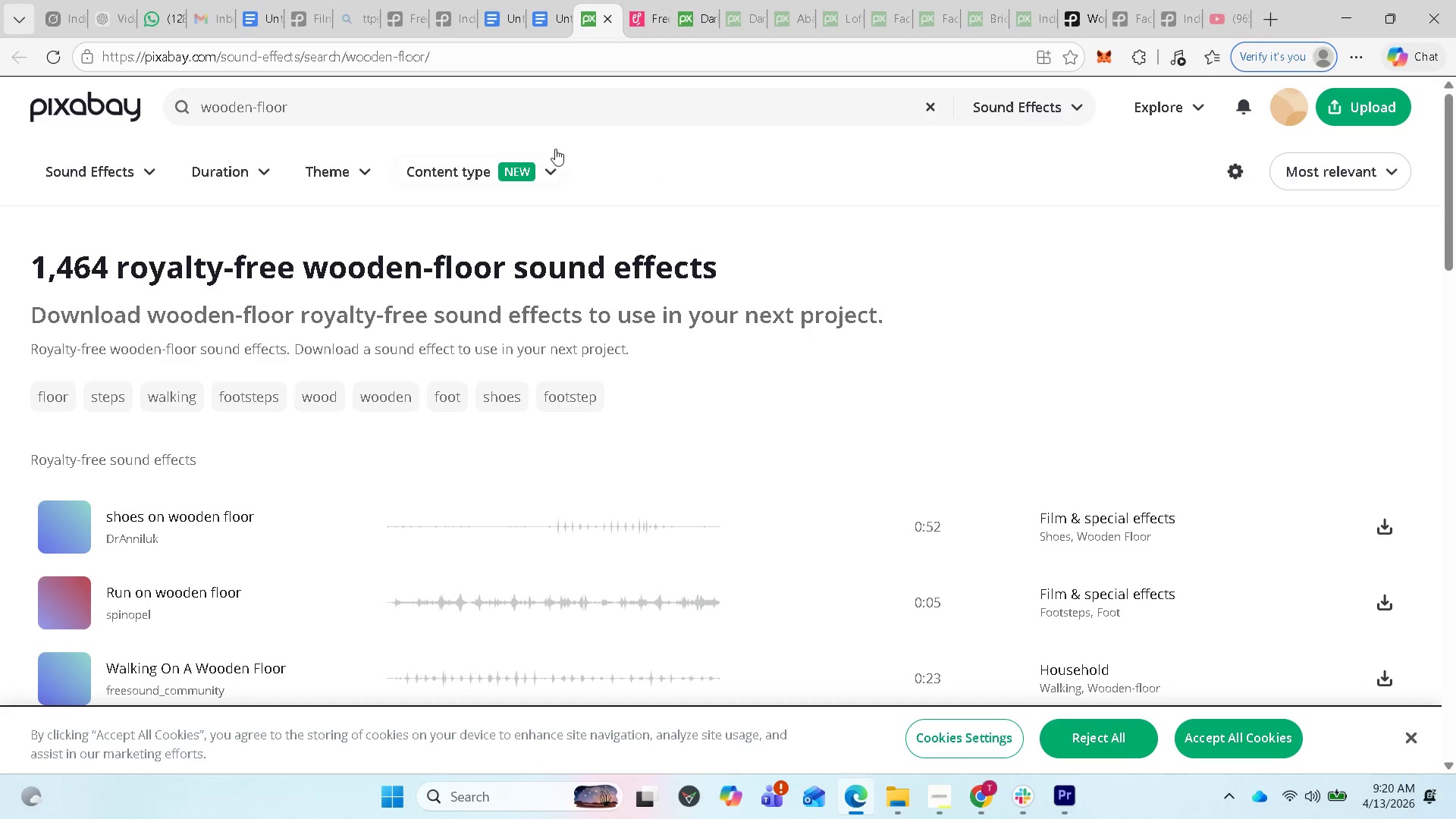 
wait(6.48)
 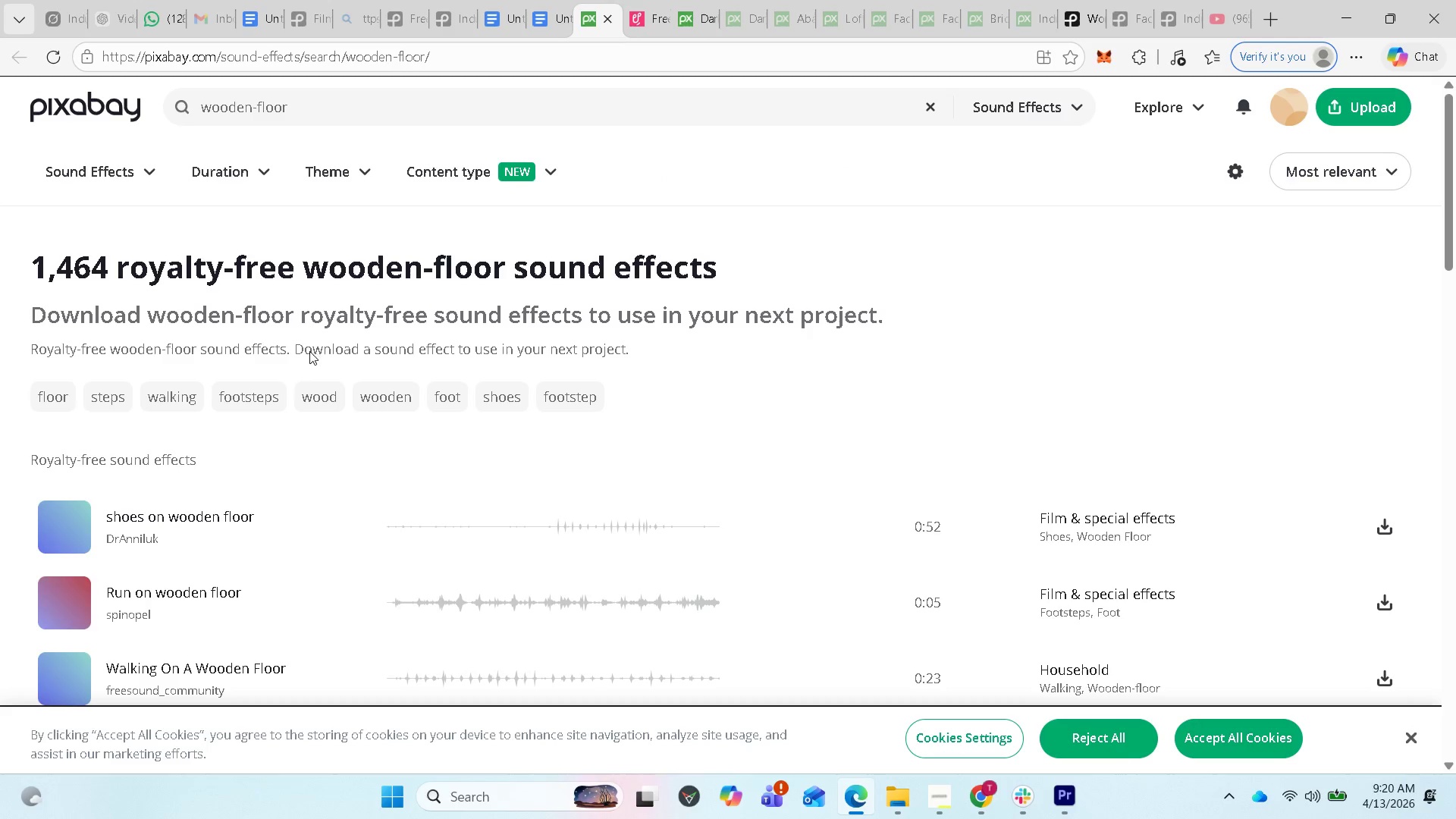 
left_click([694, 17])
 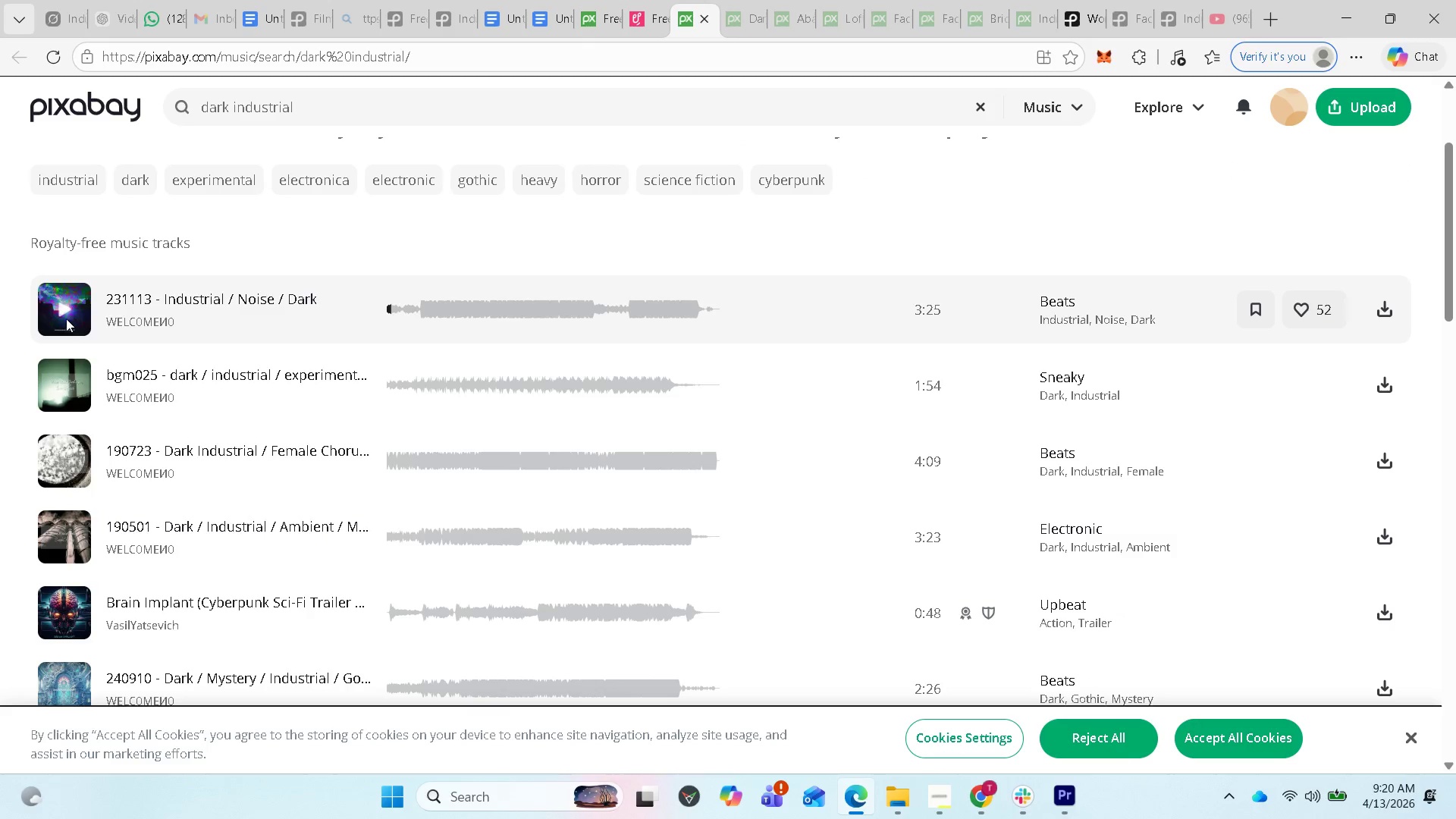 
left_click([62, 311])
 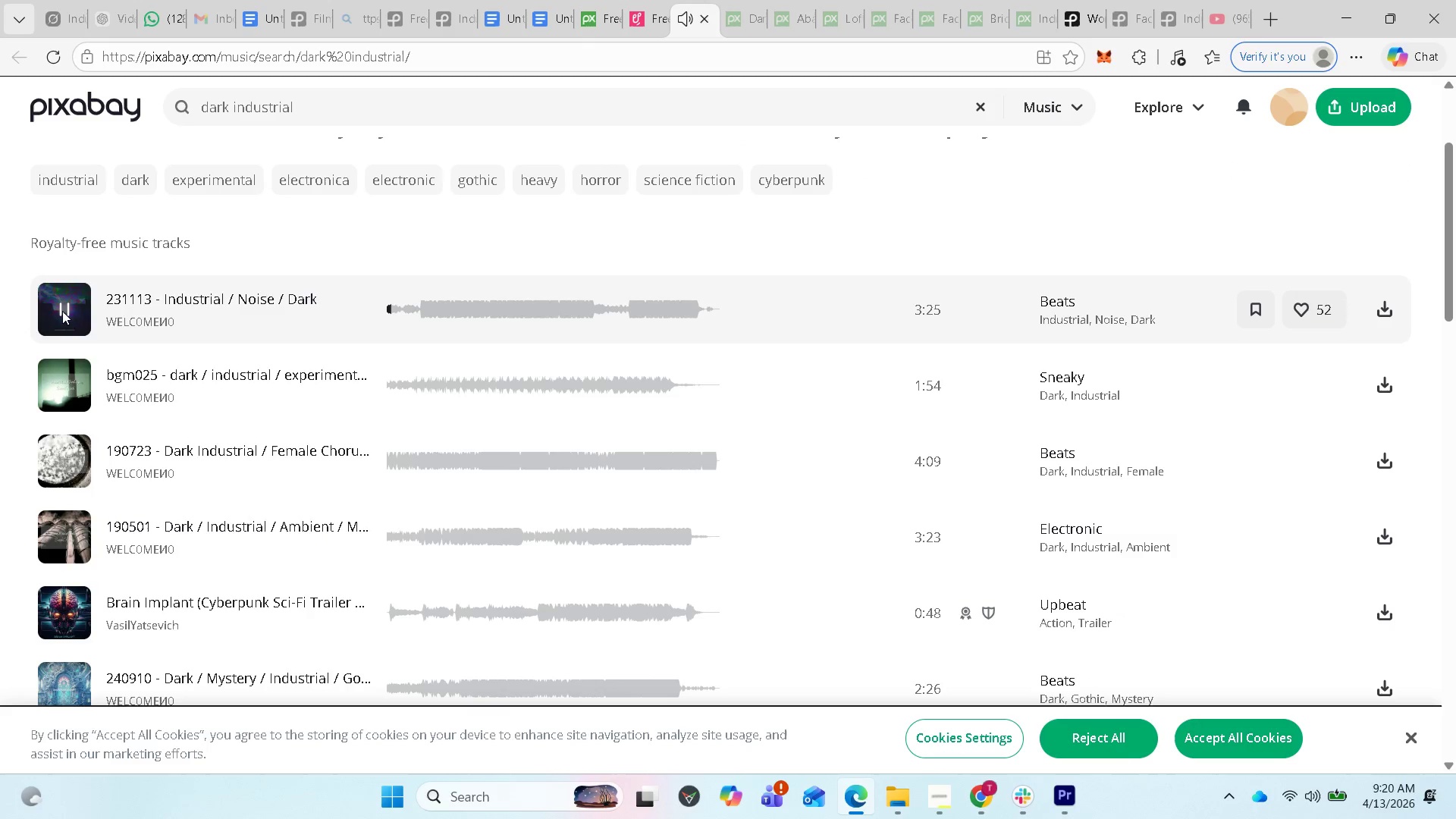 
left_click([62, 311])
 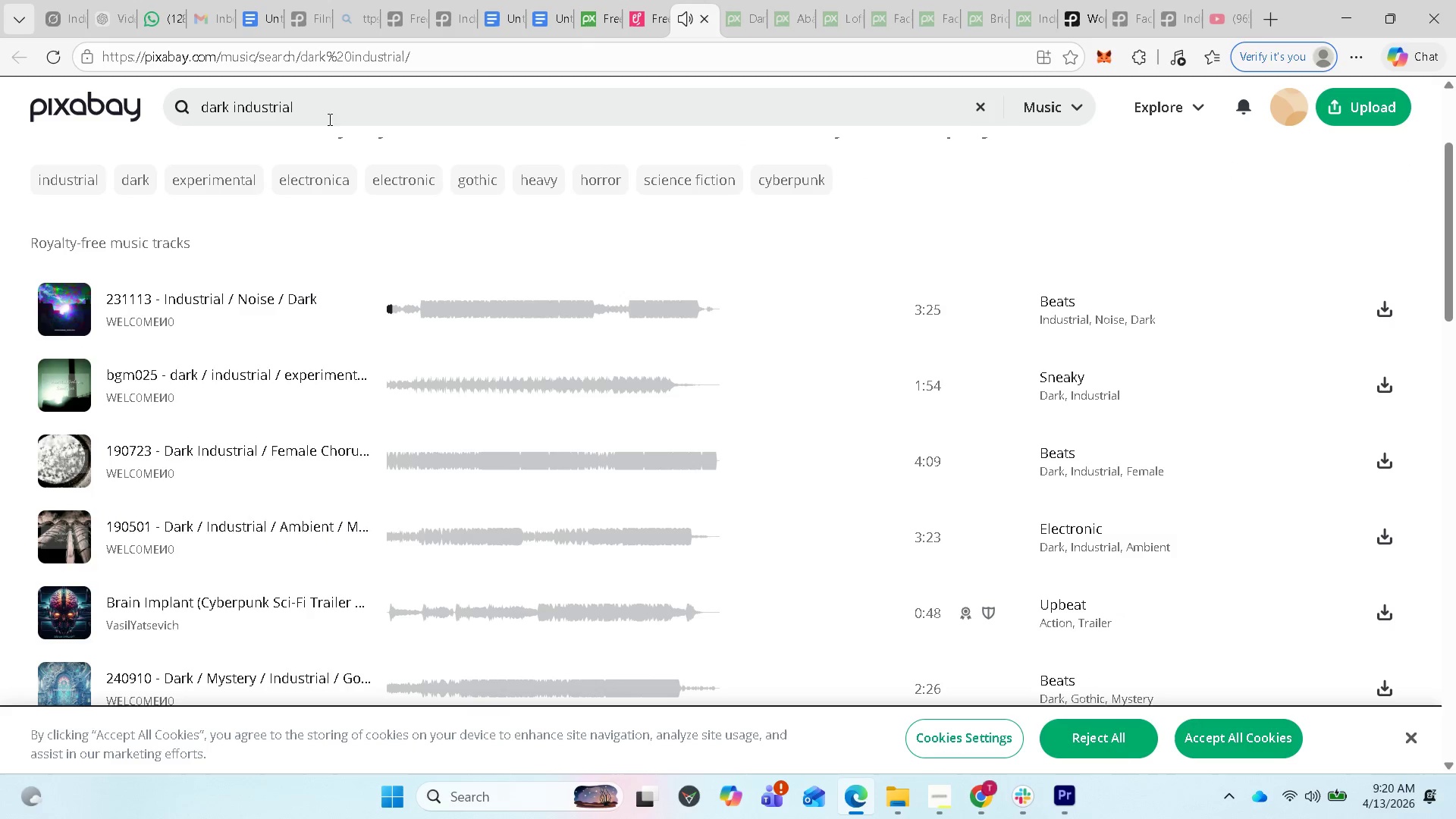 
left_click([337, 107])
 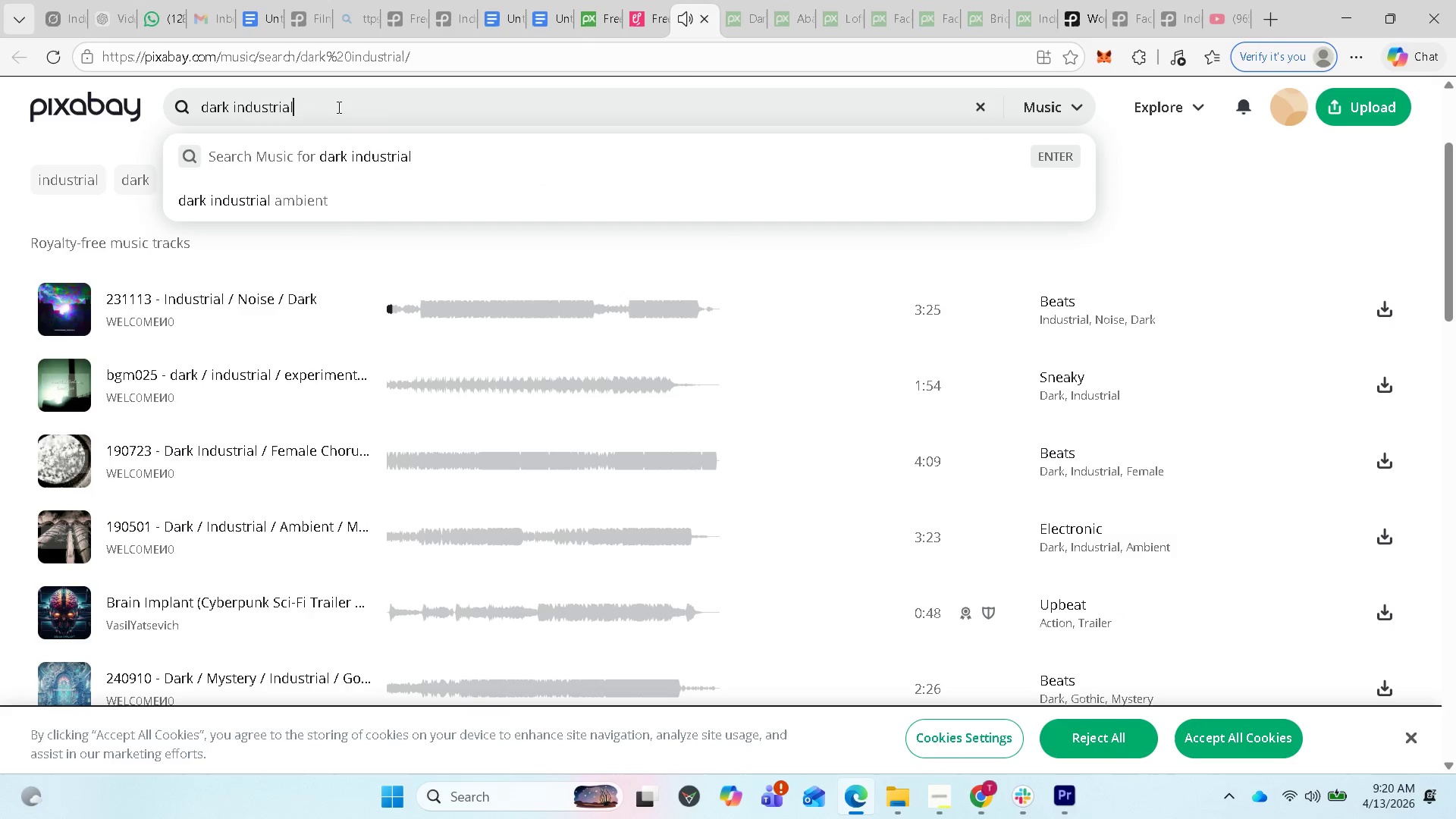 
left_click_drag(start_coordinate=[337, 107], to_coordinate=[216, 115])
 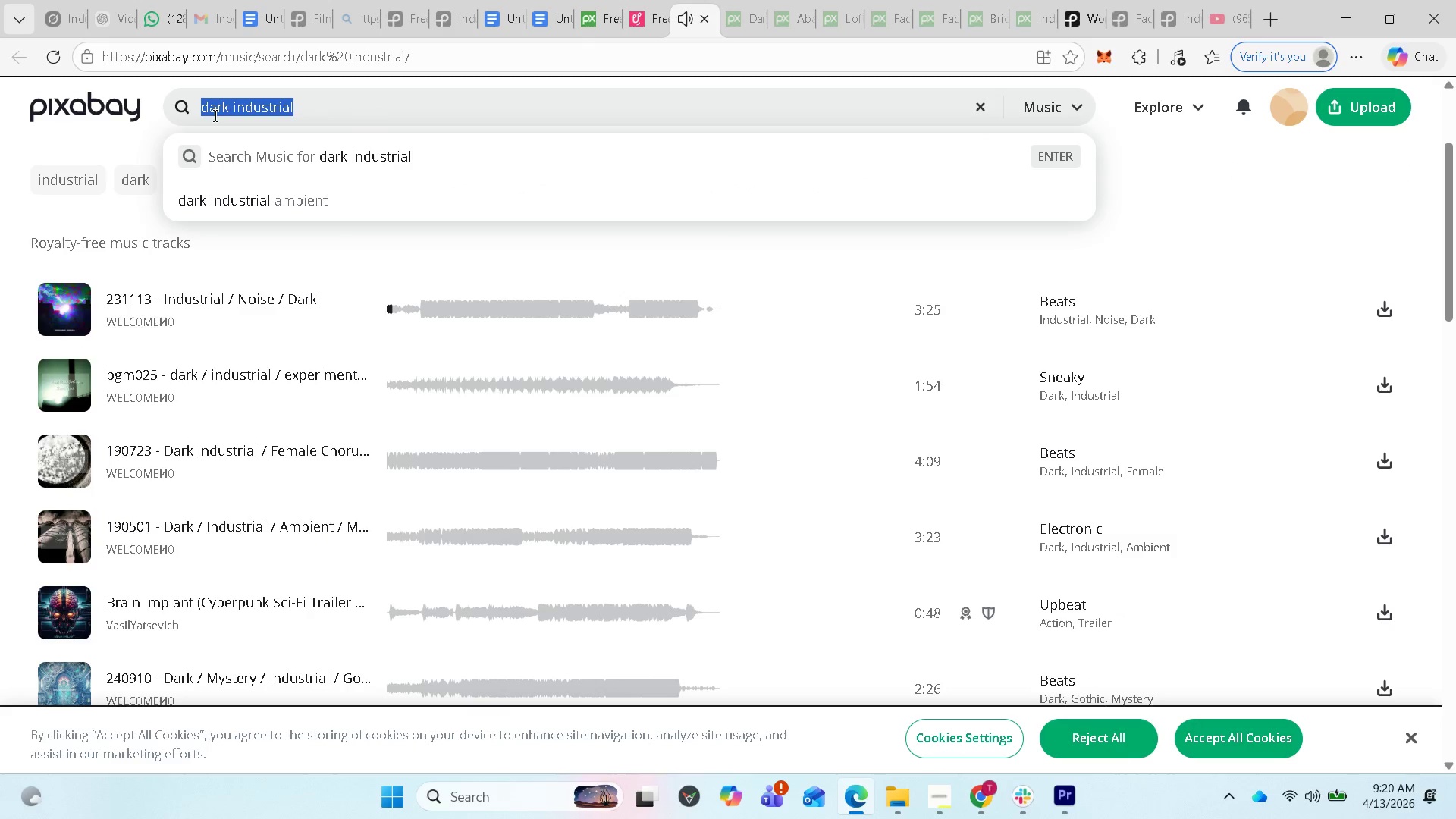 
type(wa)